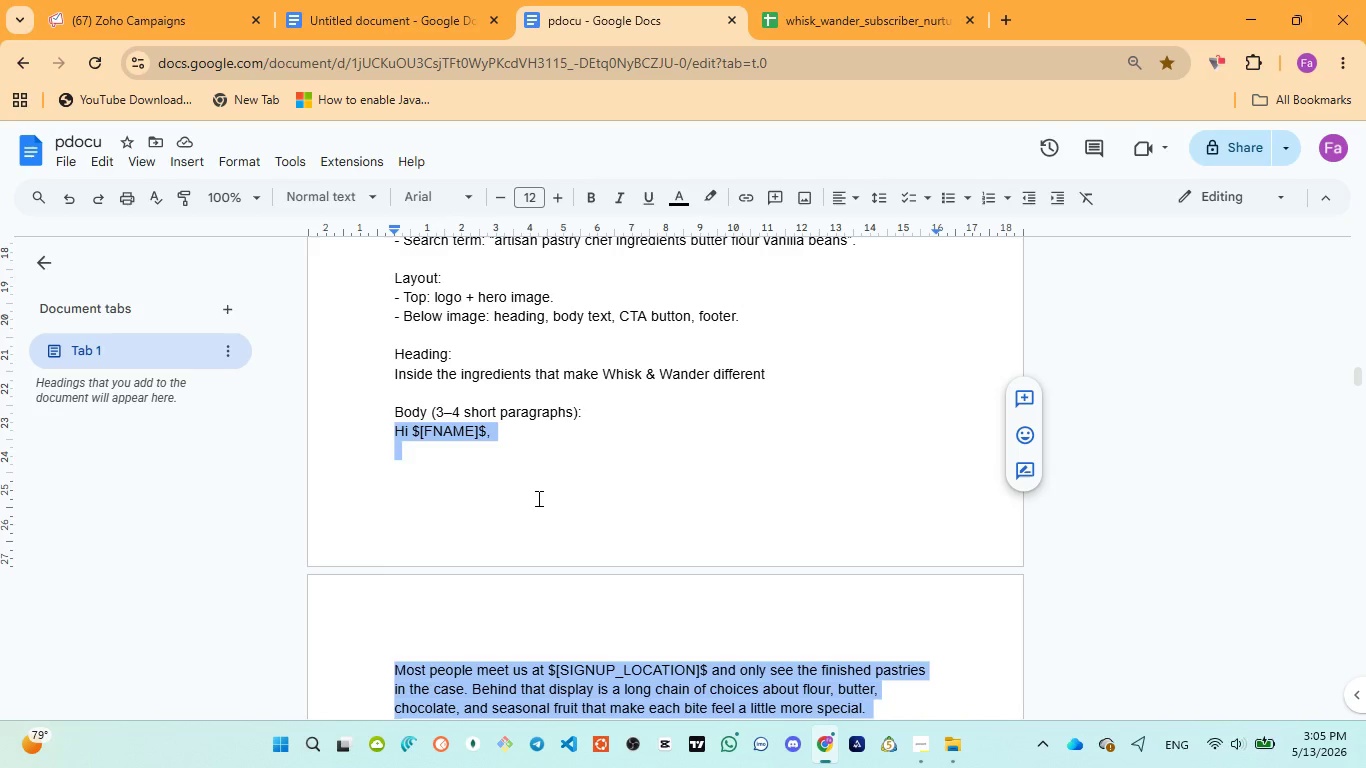 
scroll: coordinate [544, 480], scroll_direction: down, amount: 1.0
 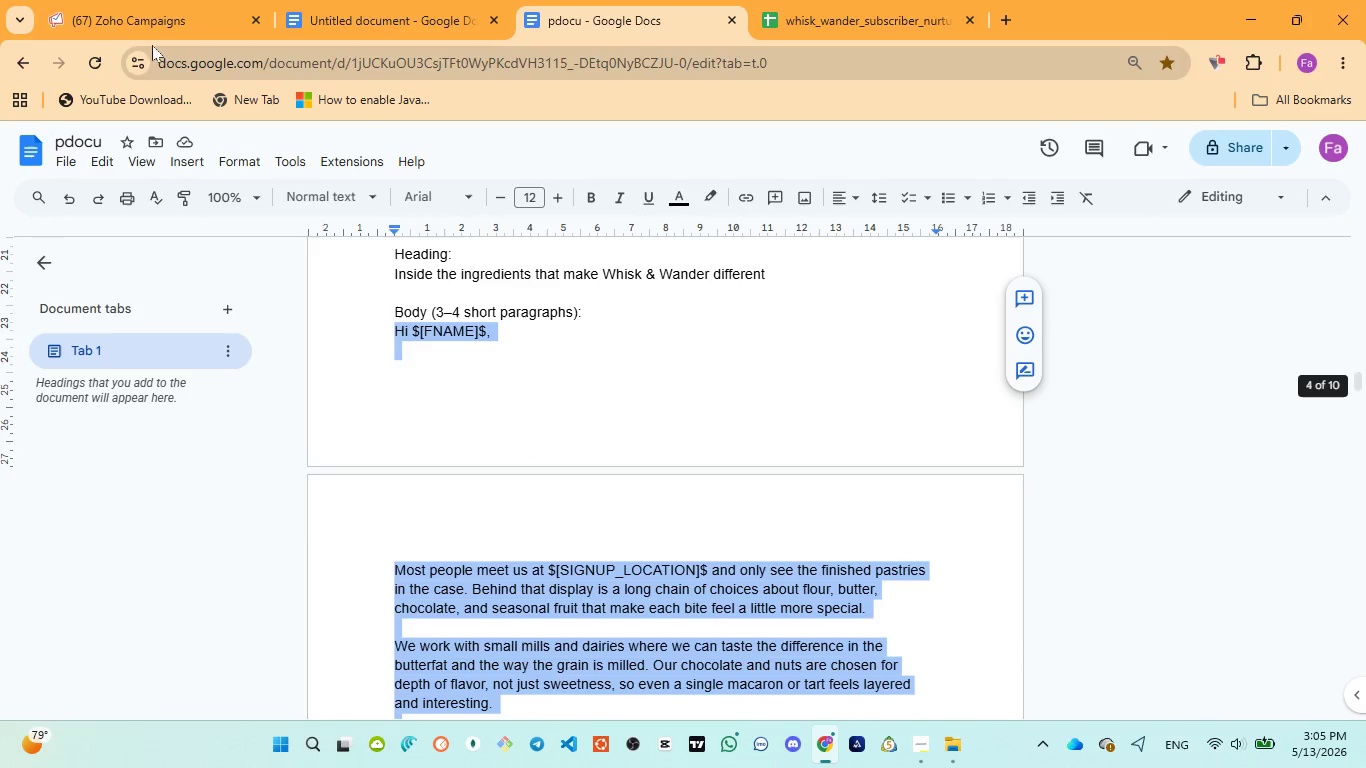 
left_click([131, 17])
 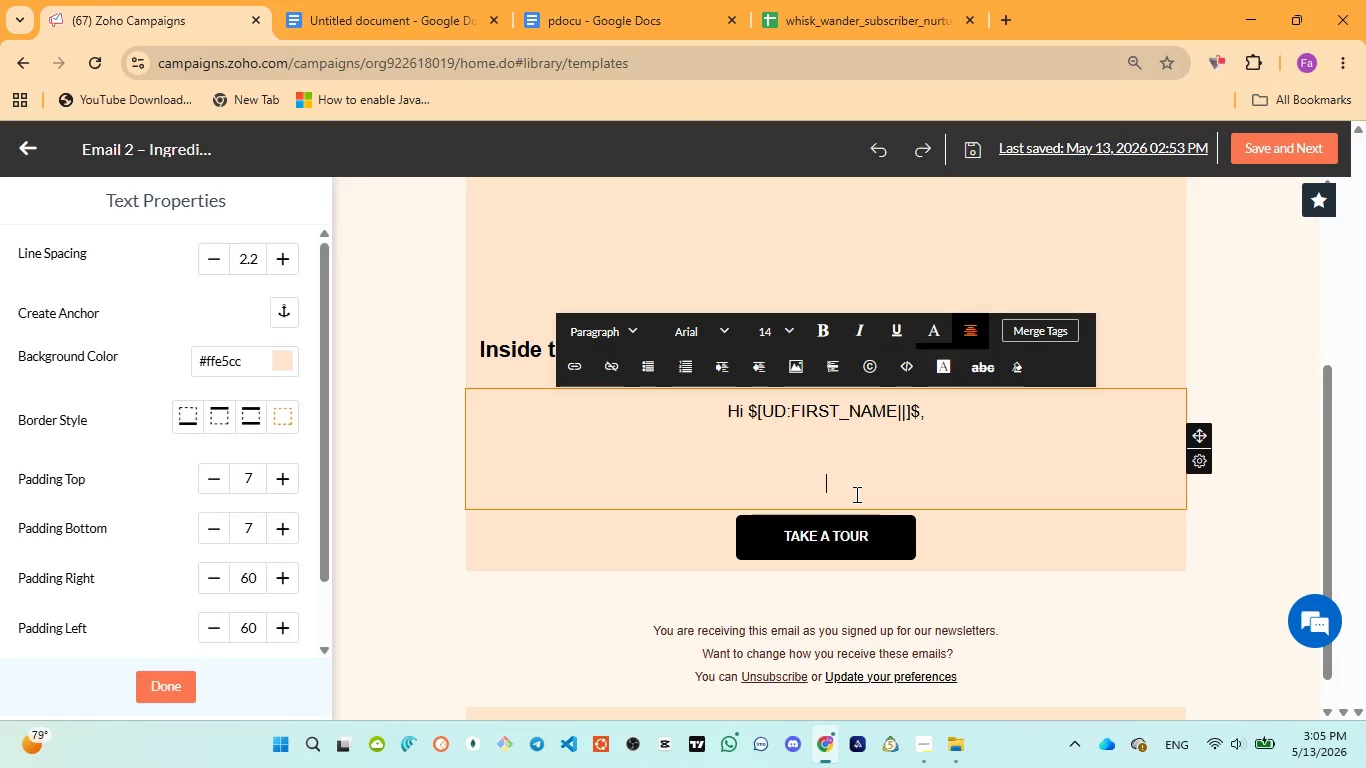 
type(Most people )
 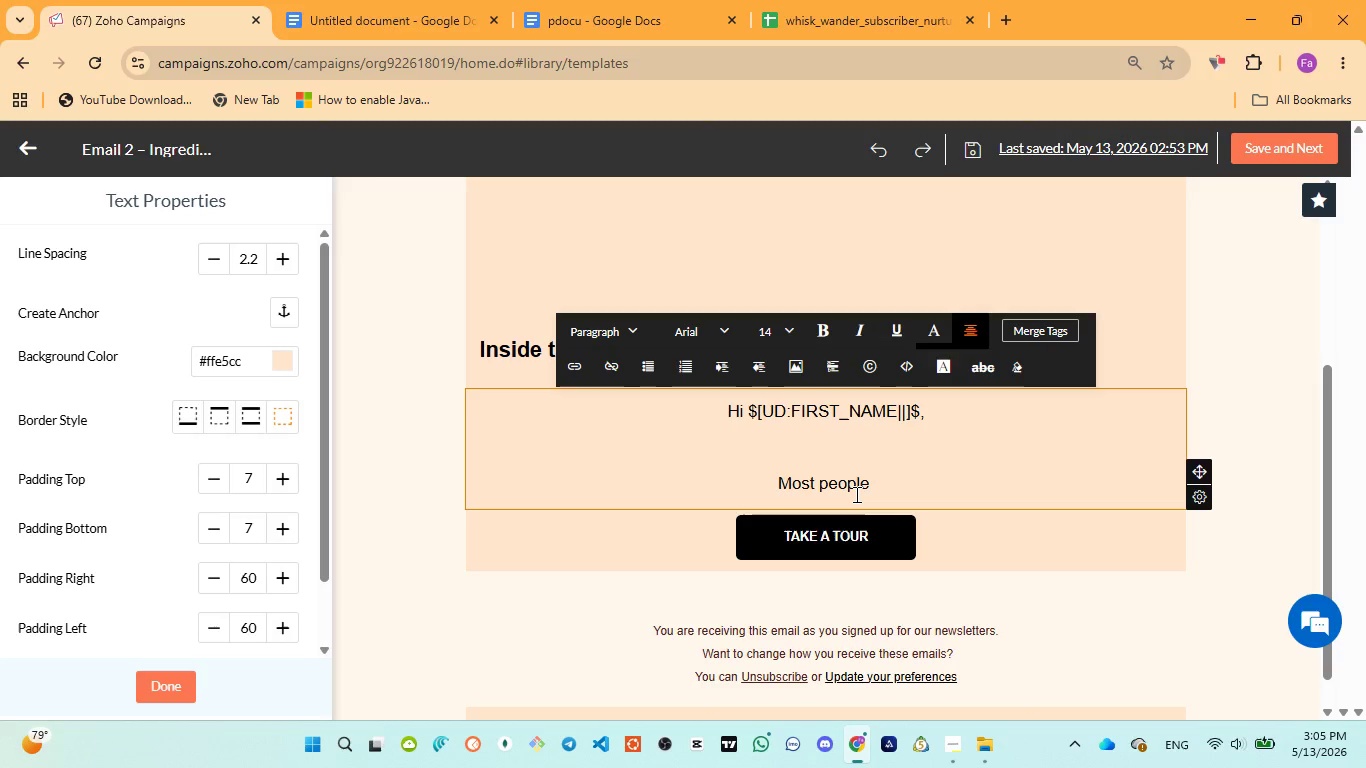 
type(met )
 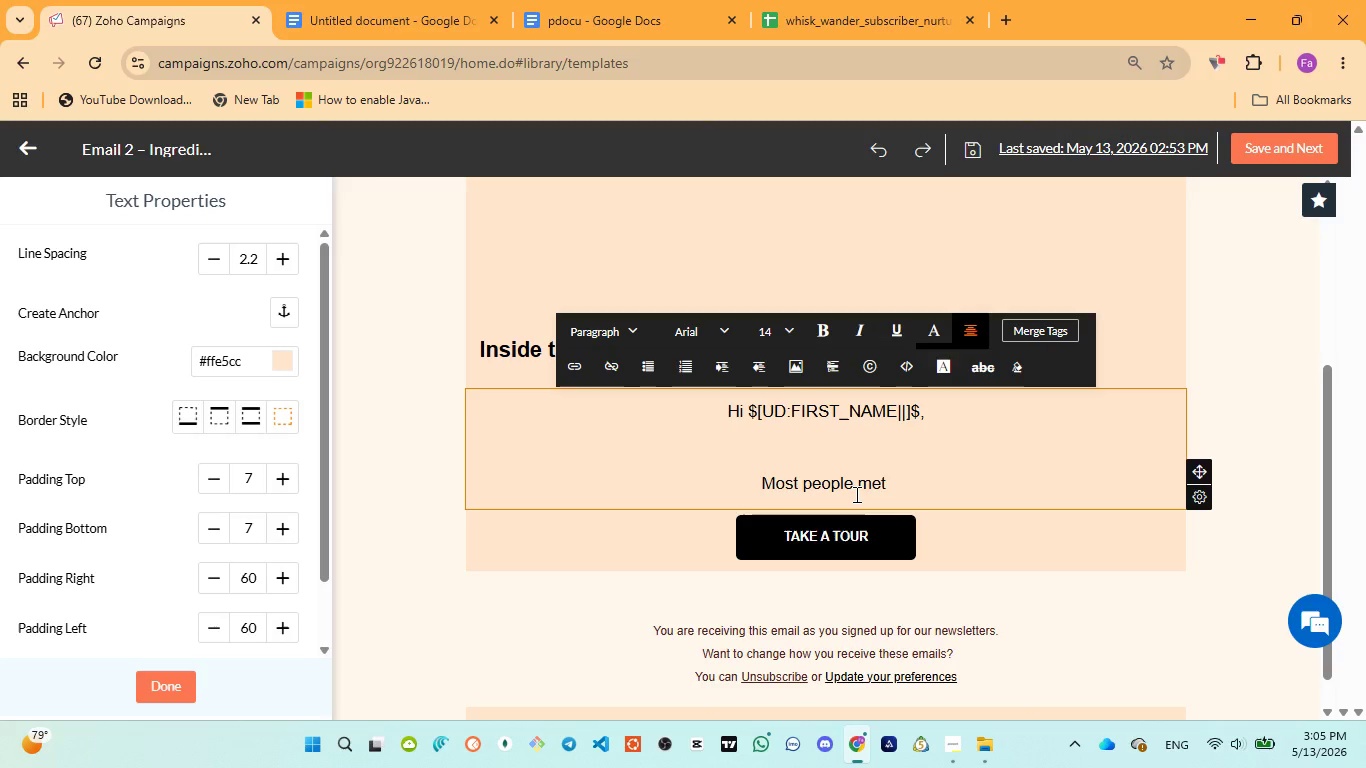 
wait(18.27)
 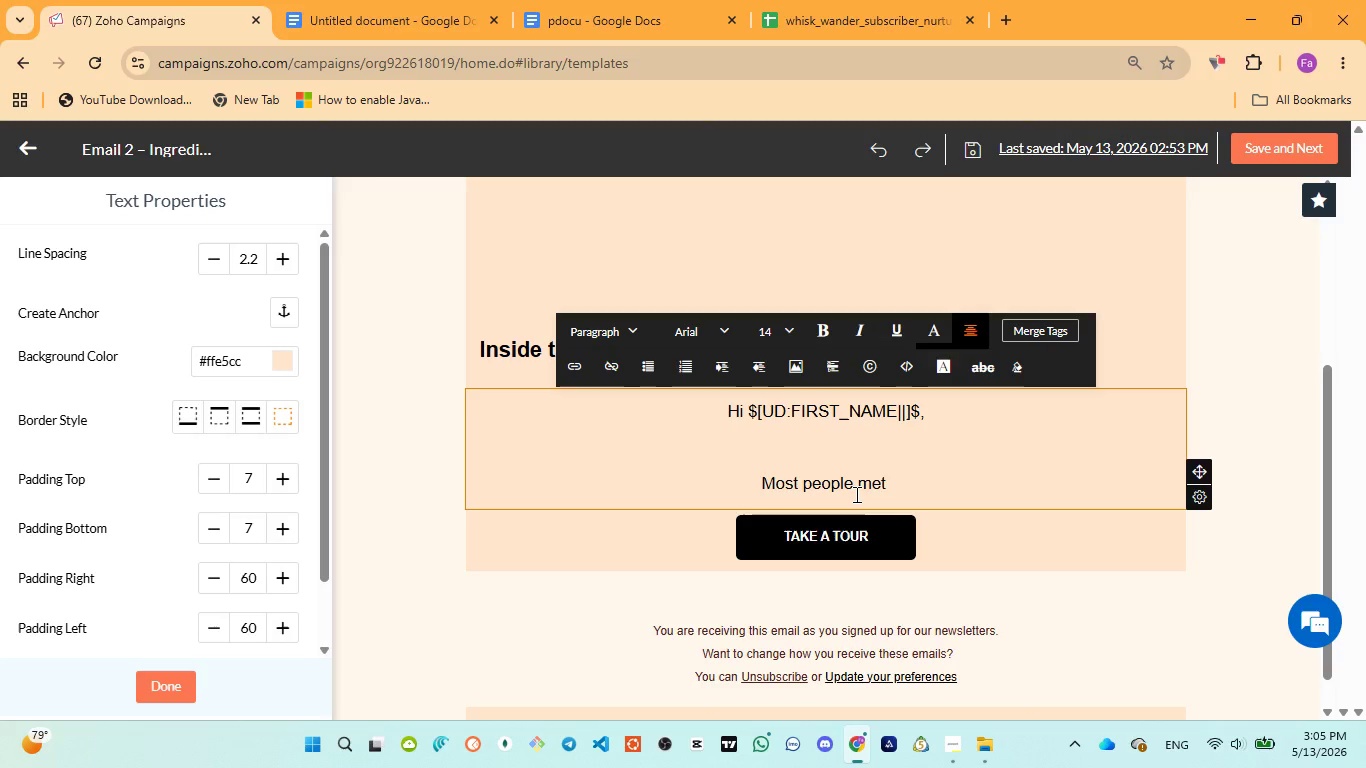 
left_click([607, 25])
 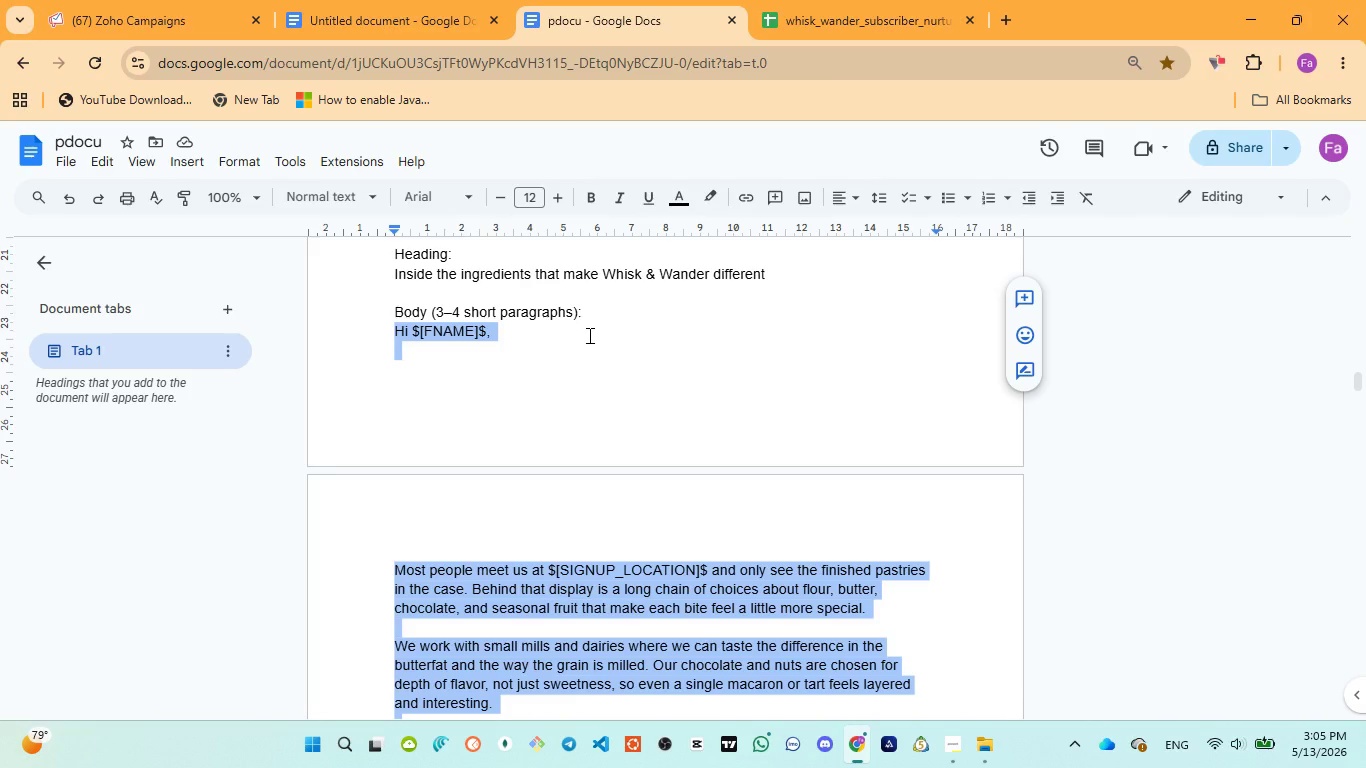 
wait(8.23)
 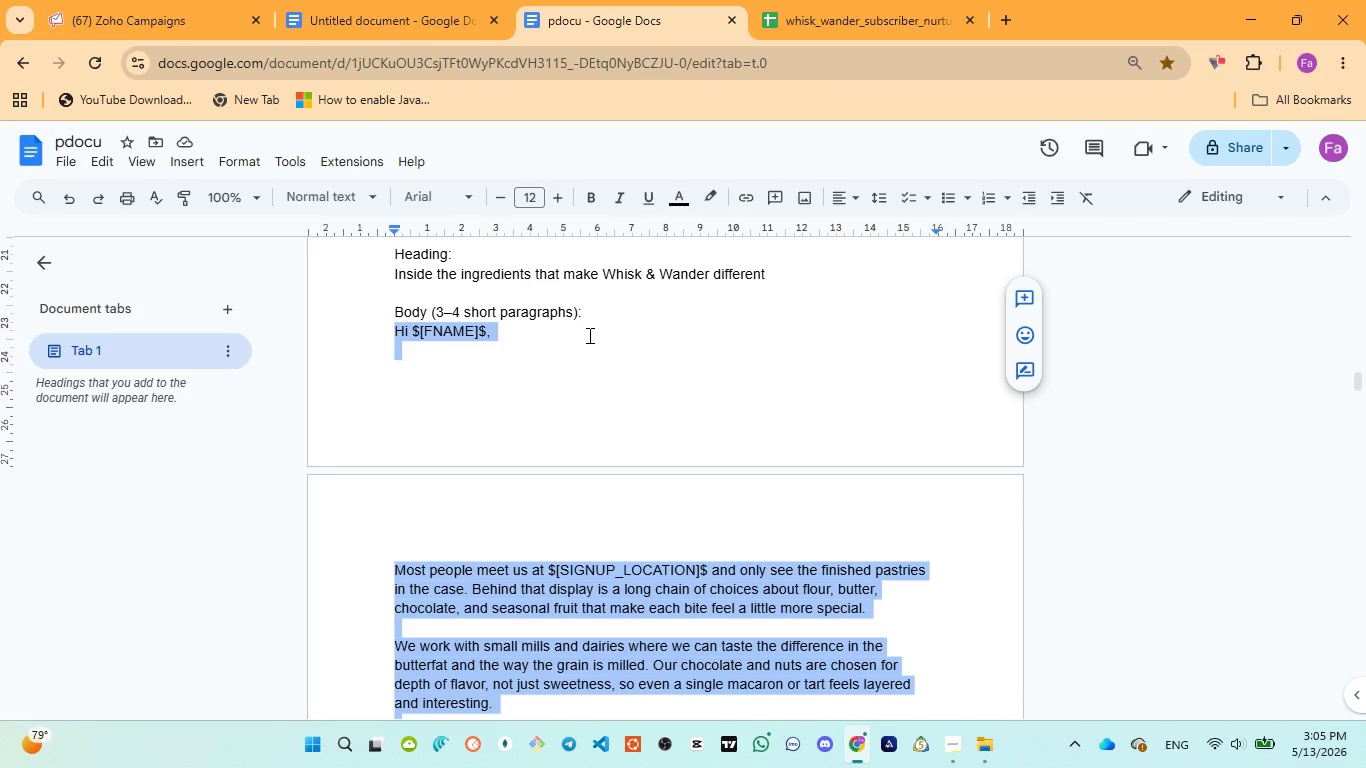 
key(Backspace)
key(Backspace)
type(et us )
 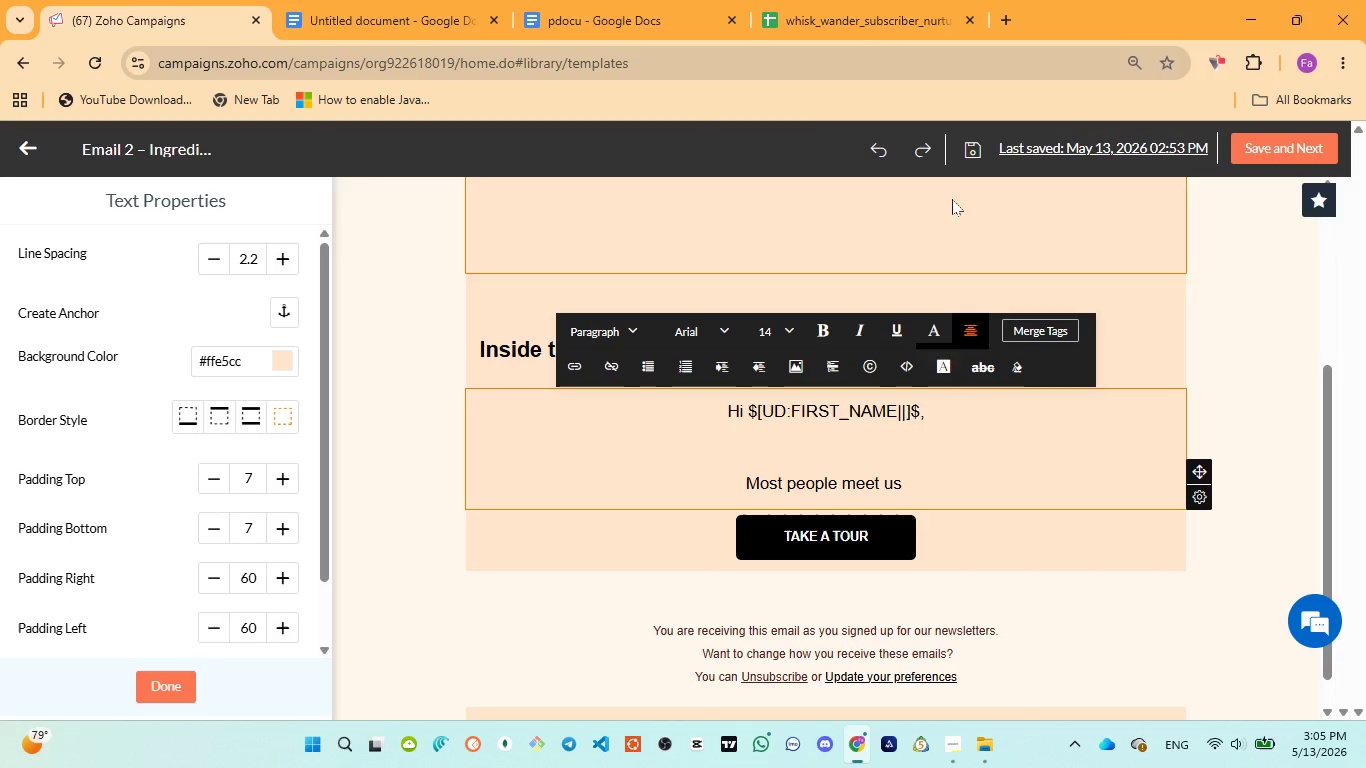 
left_click([603, 5])
 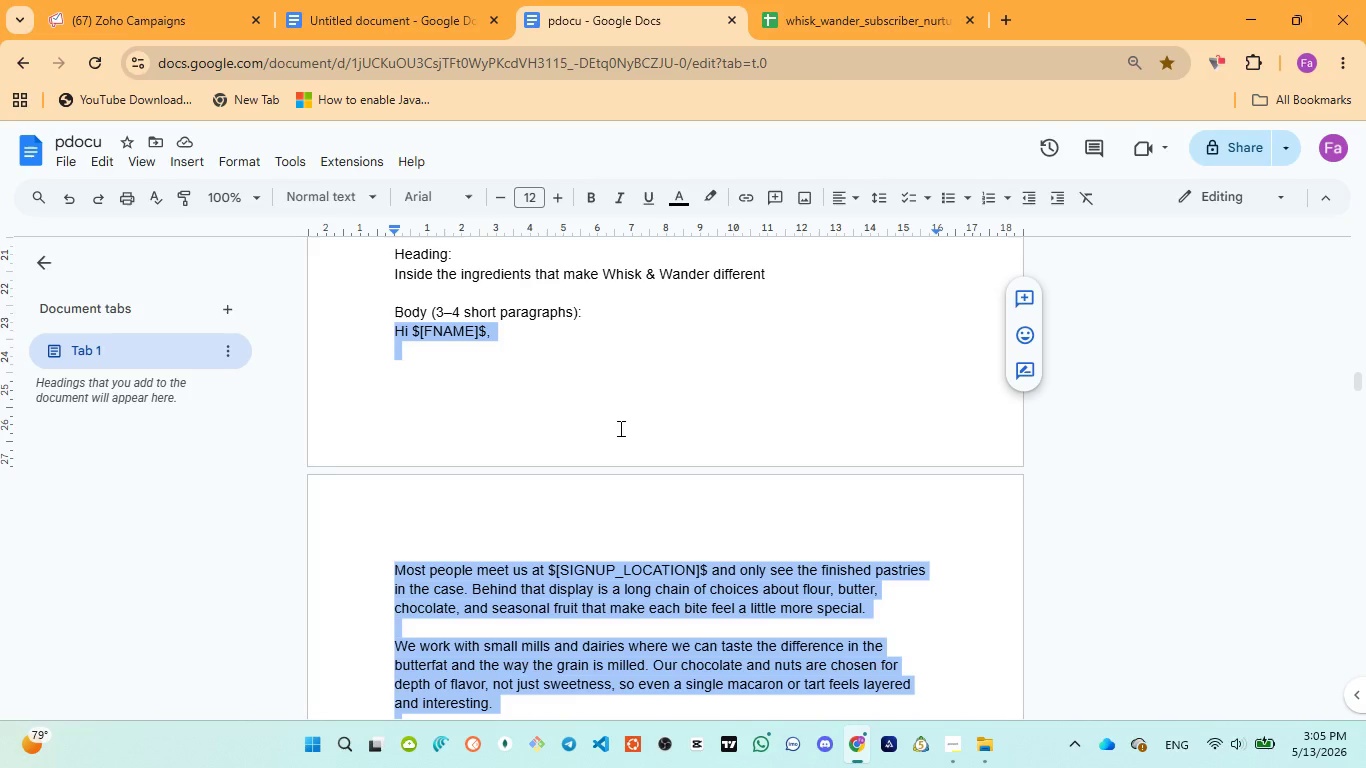 
wait(5.78)
 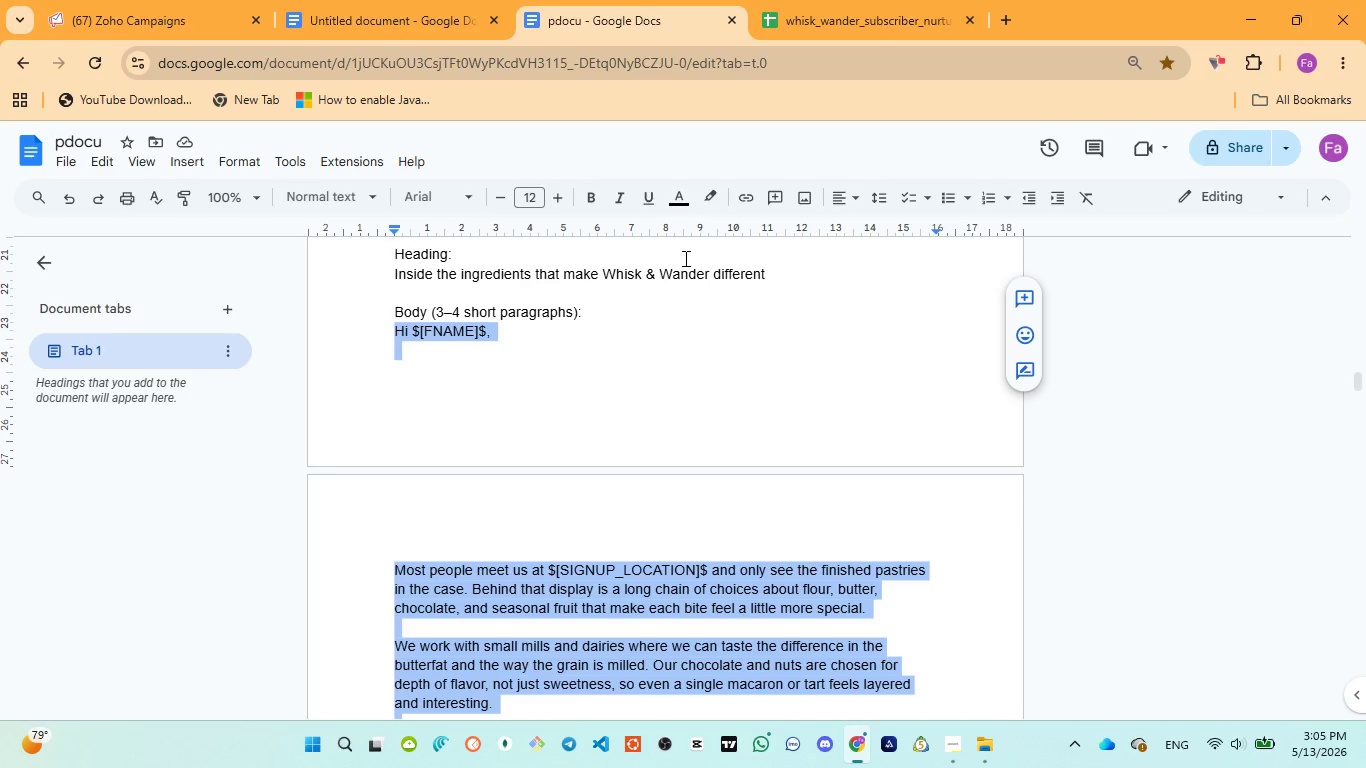 
left_click([180, 38])
 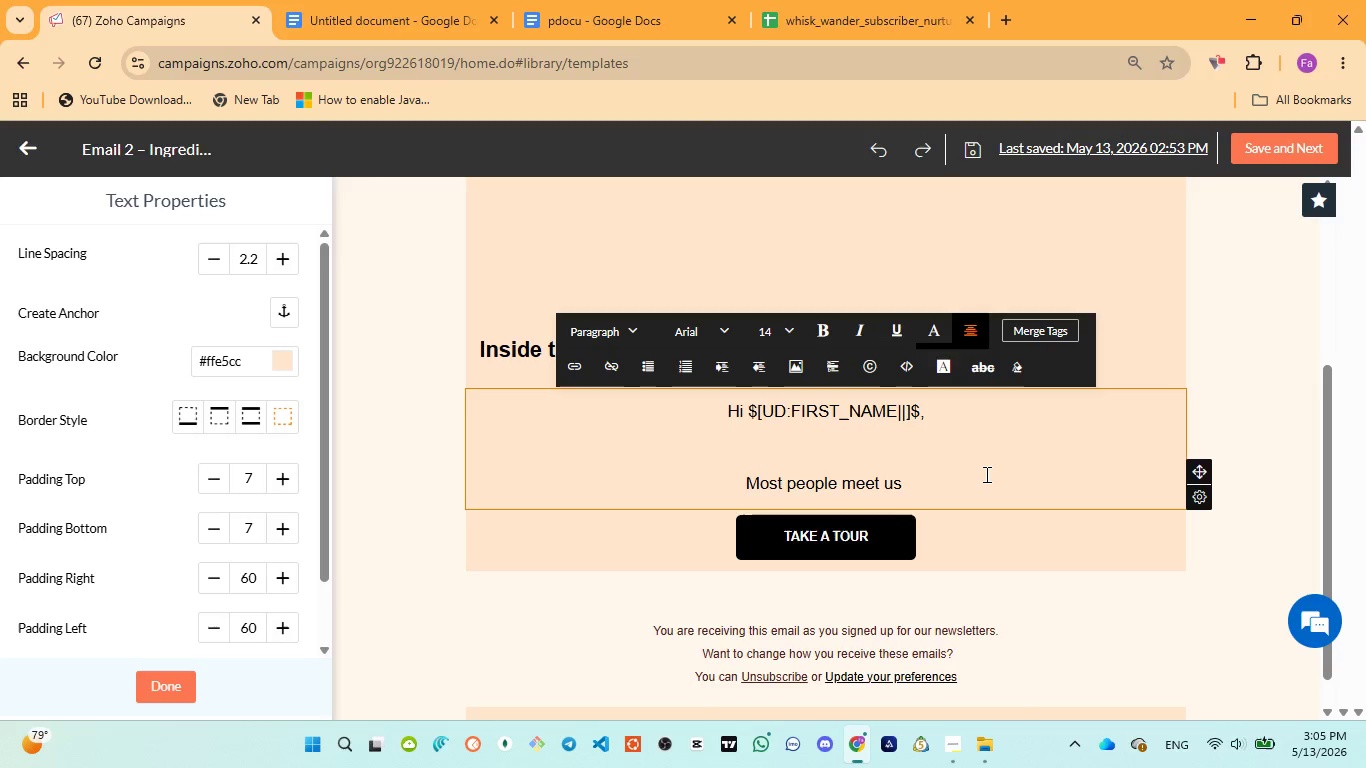 
type(at )
 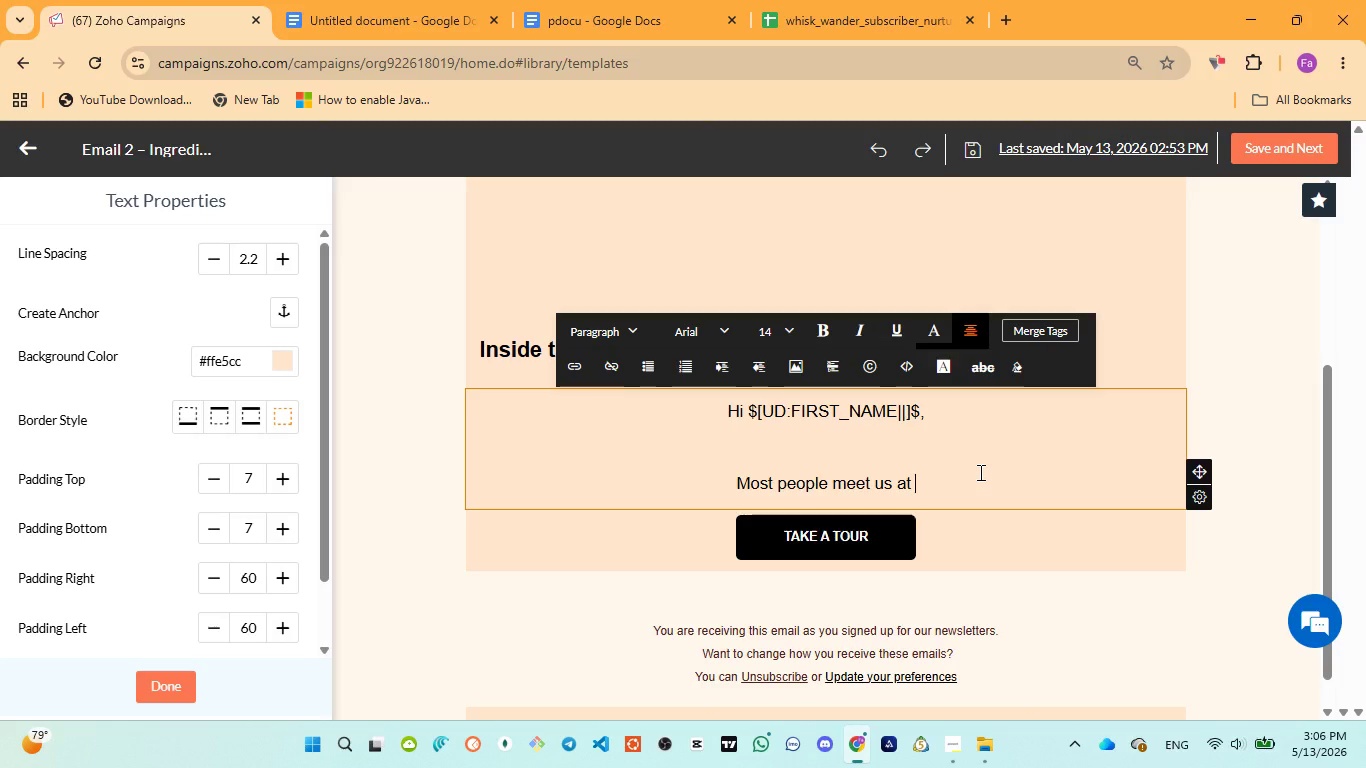 
wait(13.64)
 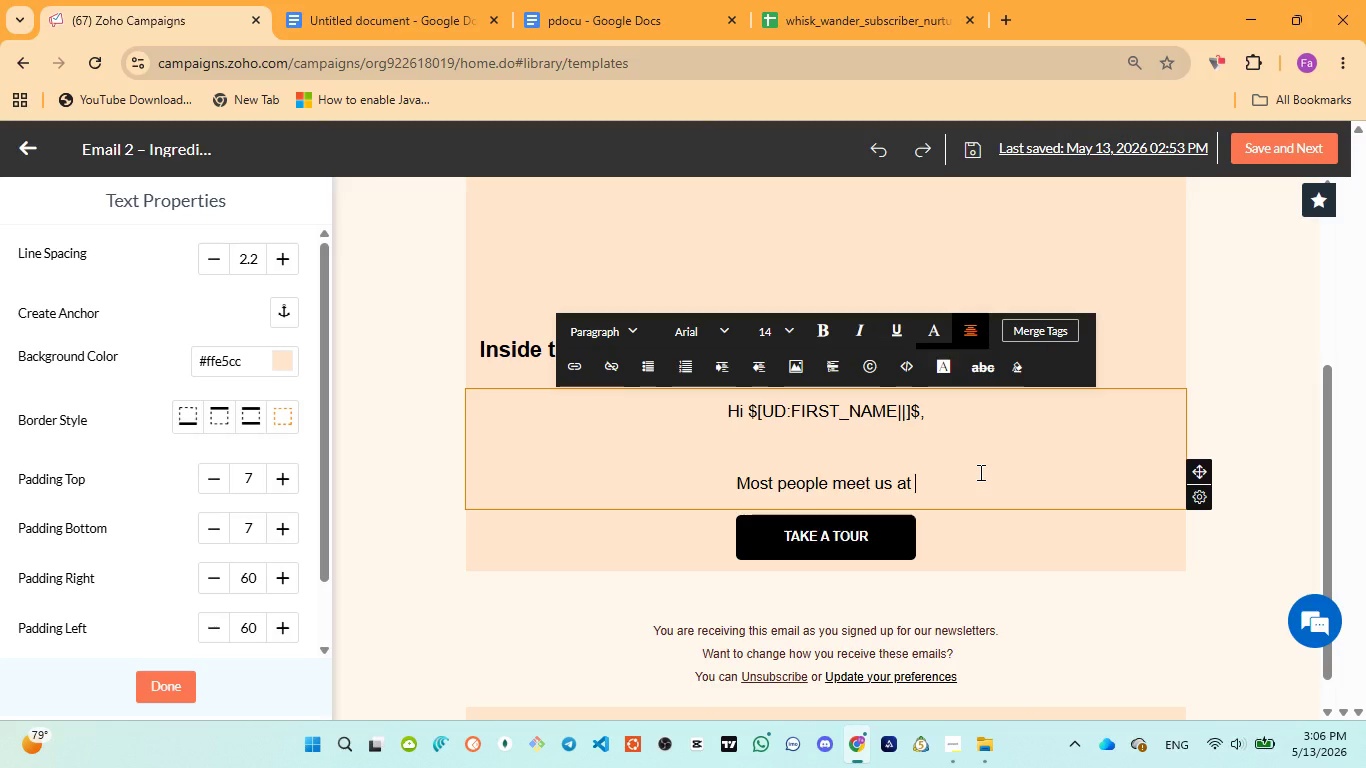 
left_click([1041, 334])
 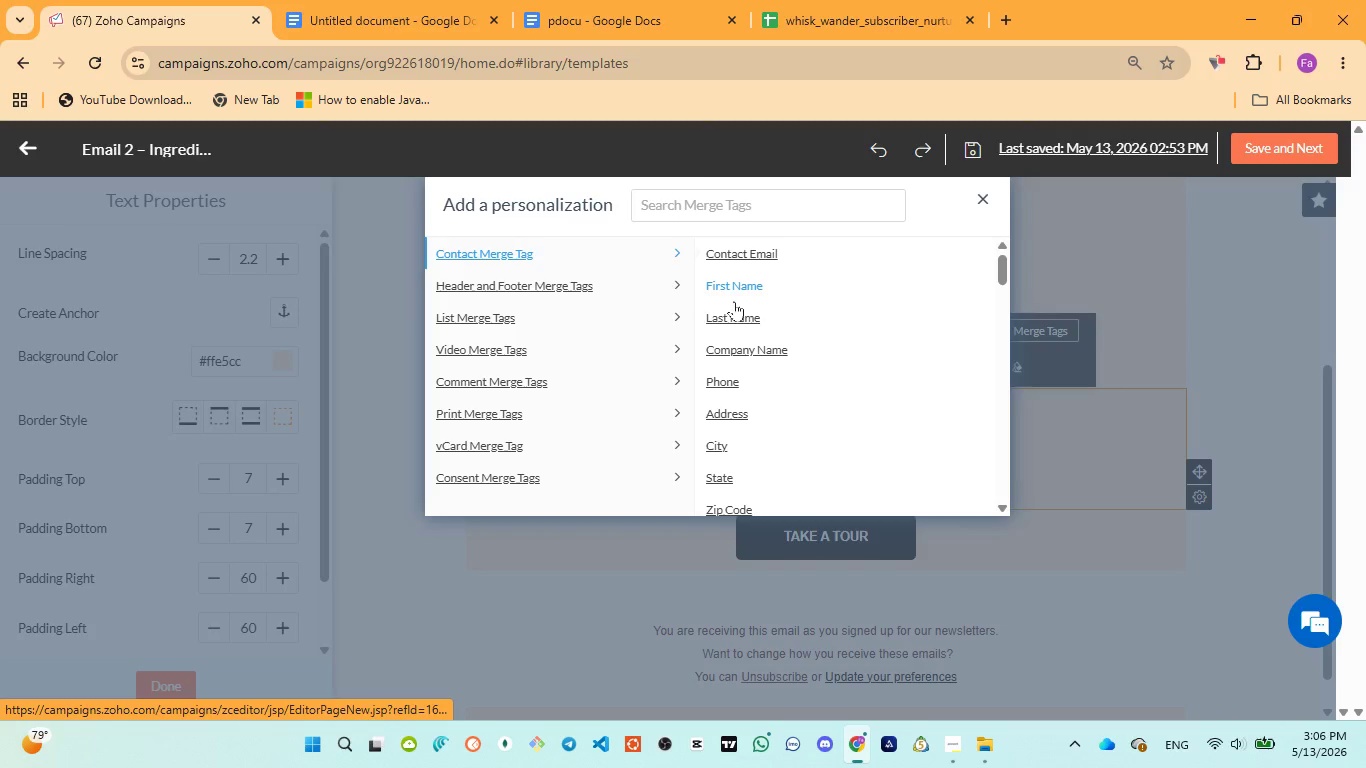 
left_click([568, 8])
 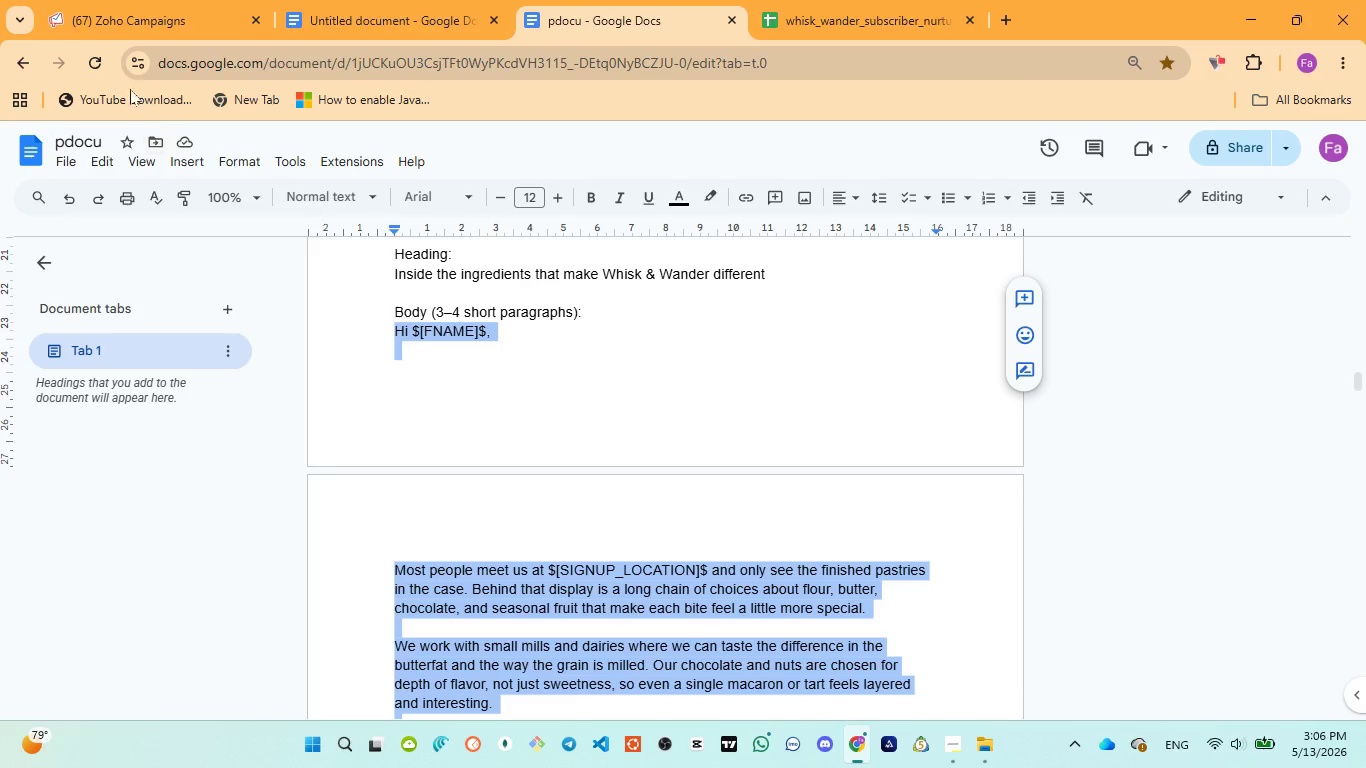 
left_click([114, 29])
 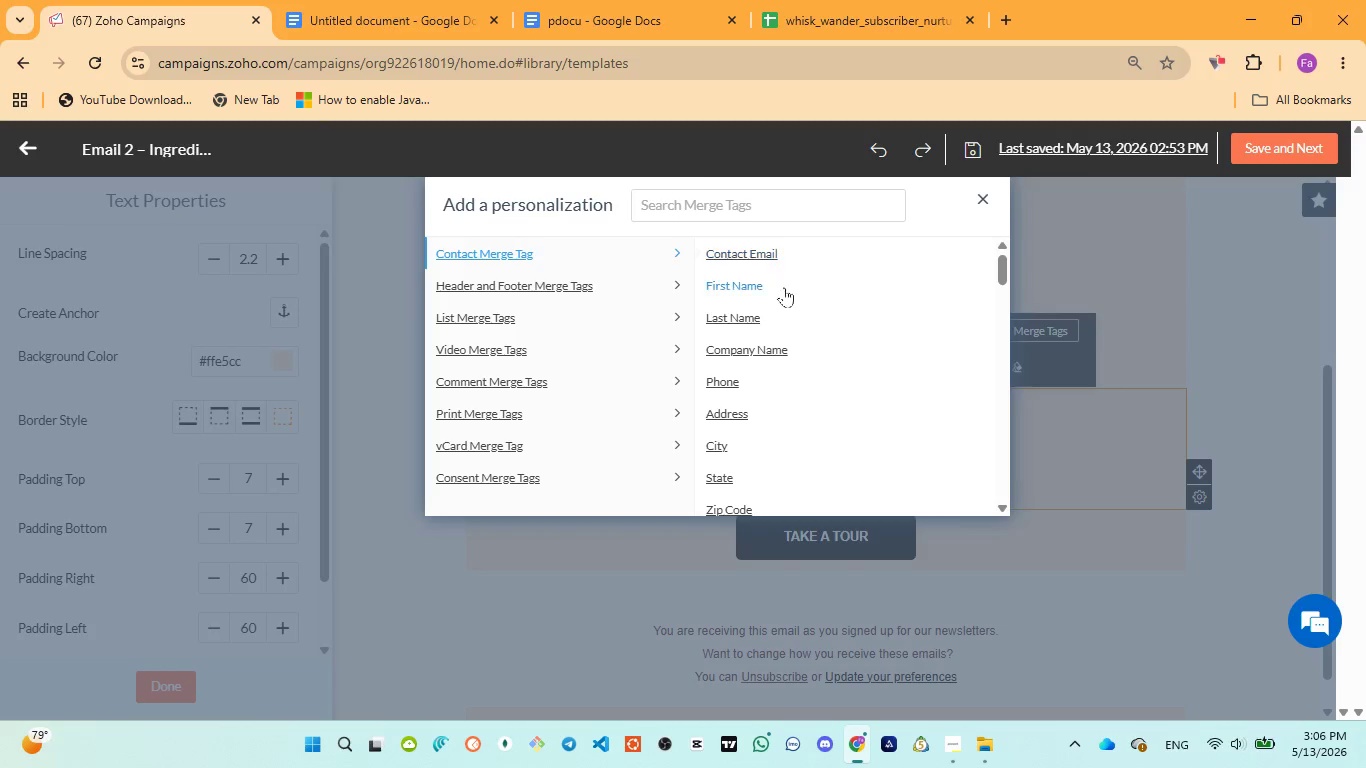 
scroll: coordinate [771, 361], scroll_direction: down, amount: 23.0
 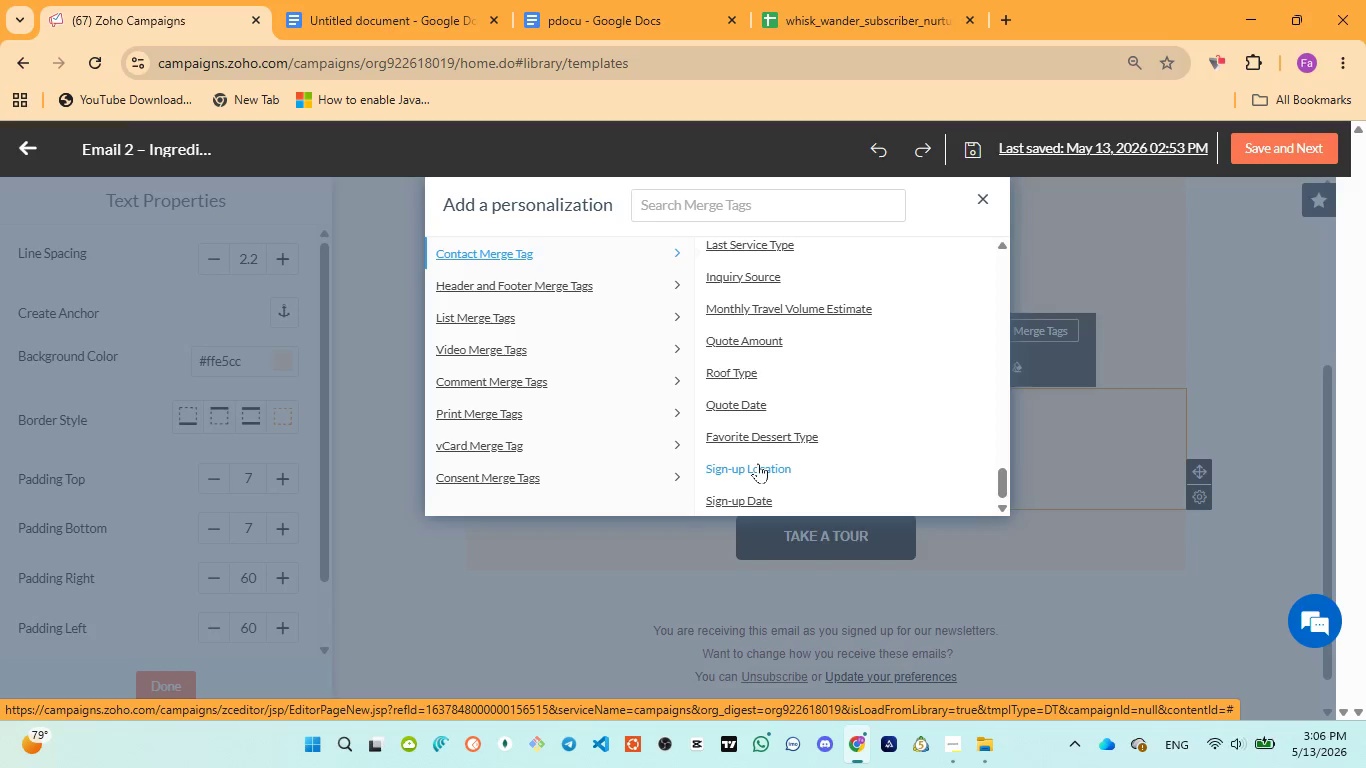 
left_click([757, 464])
 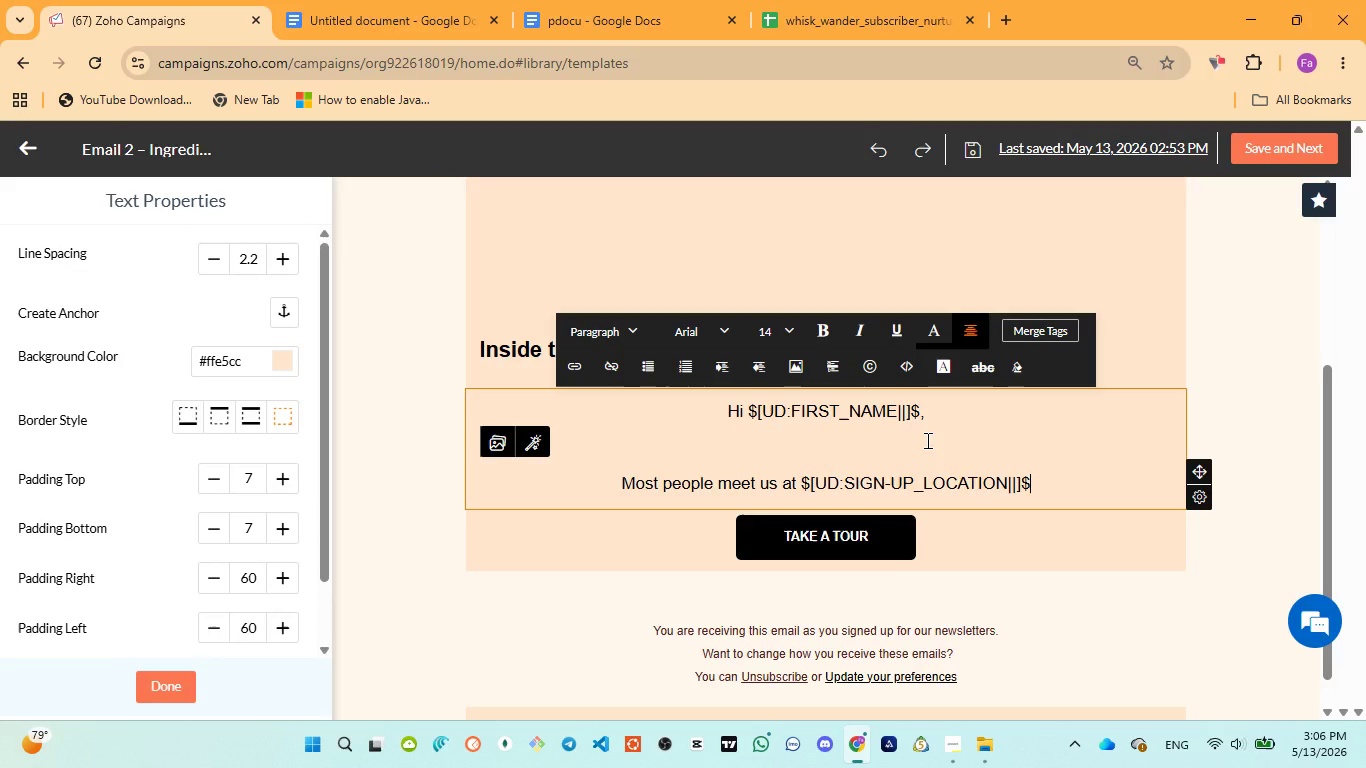 
key(Space)
 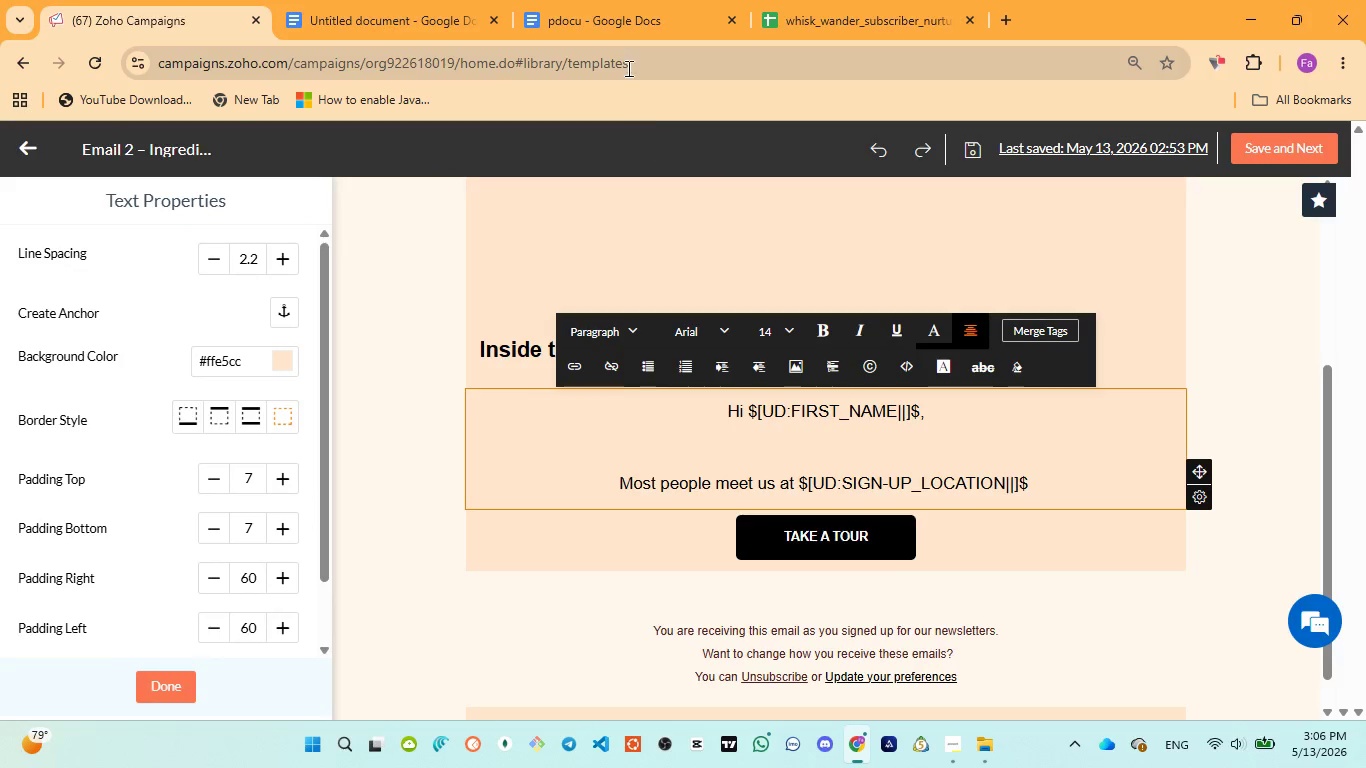 
left_click([607, 6])
 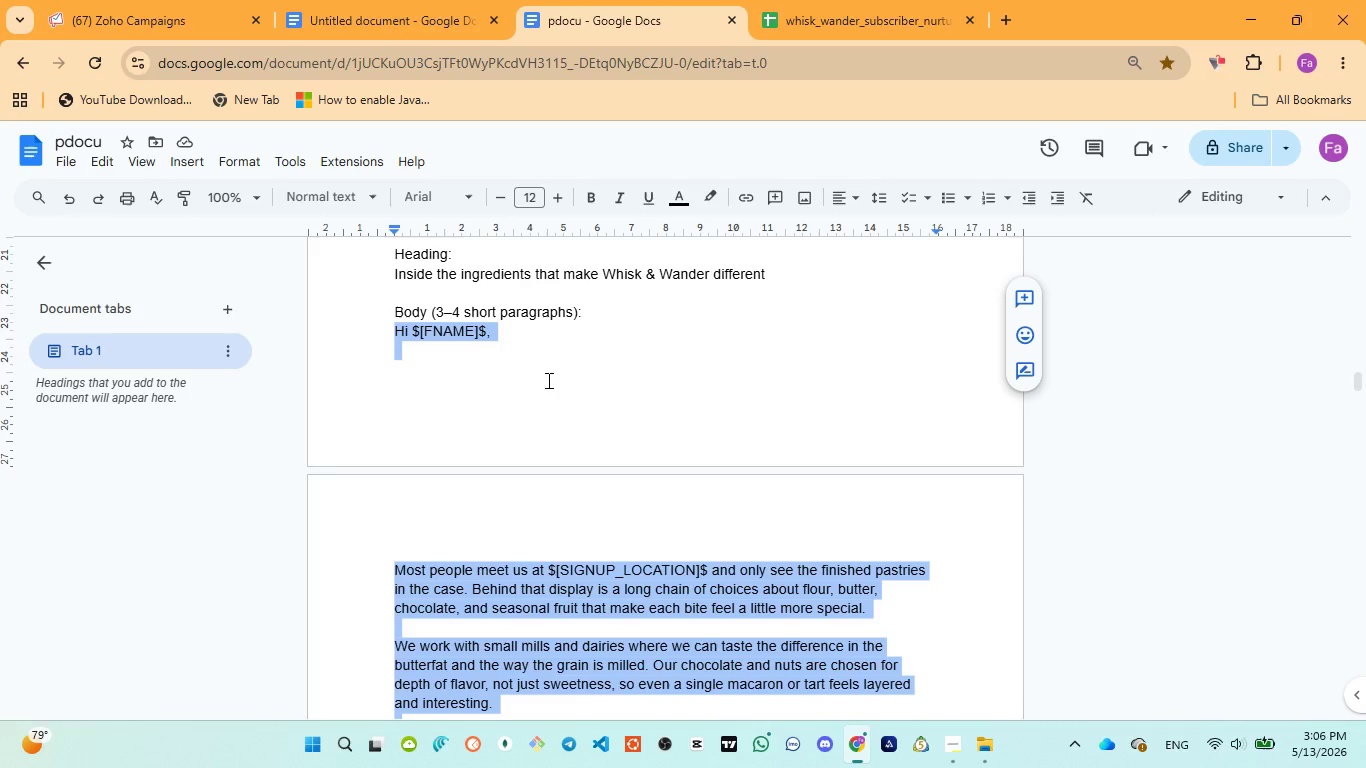 
left_click([153, 19])
 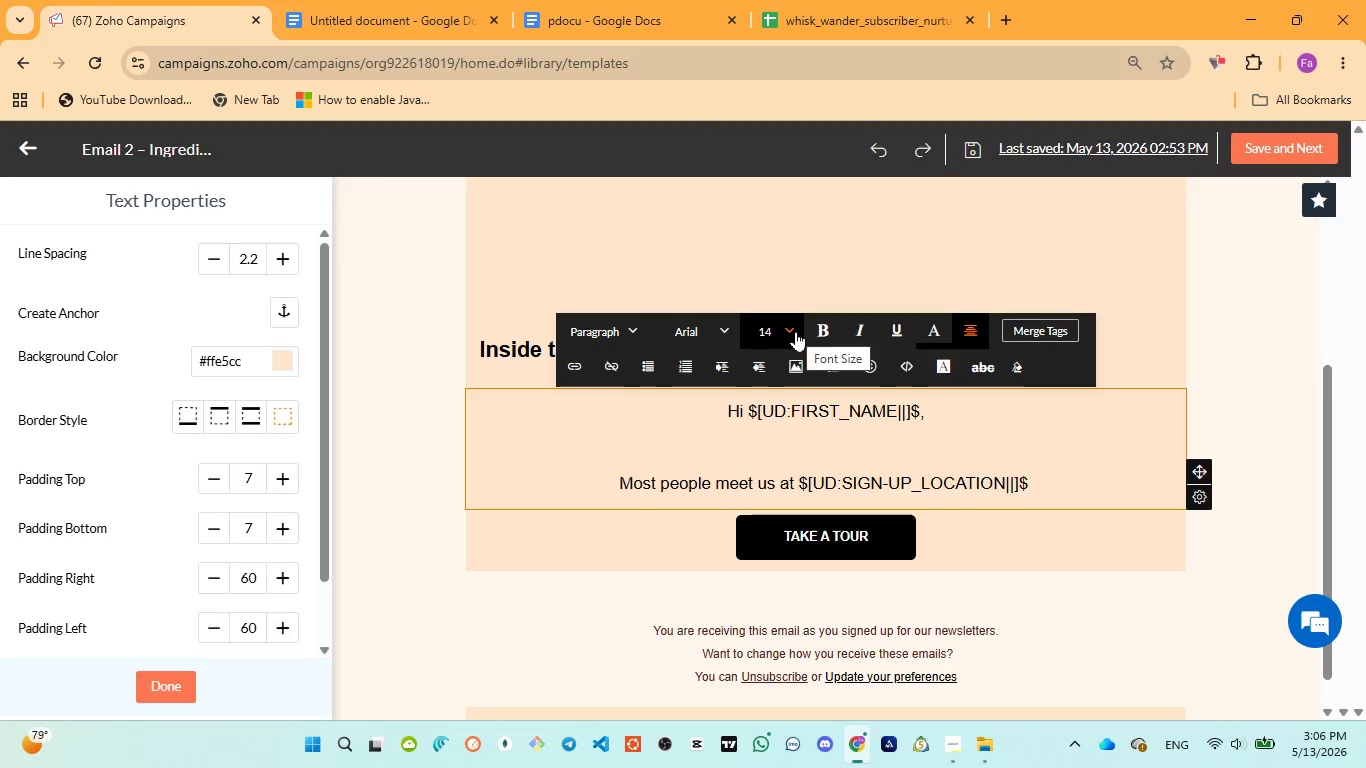 
type(and only see )
 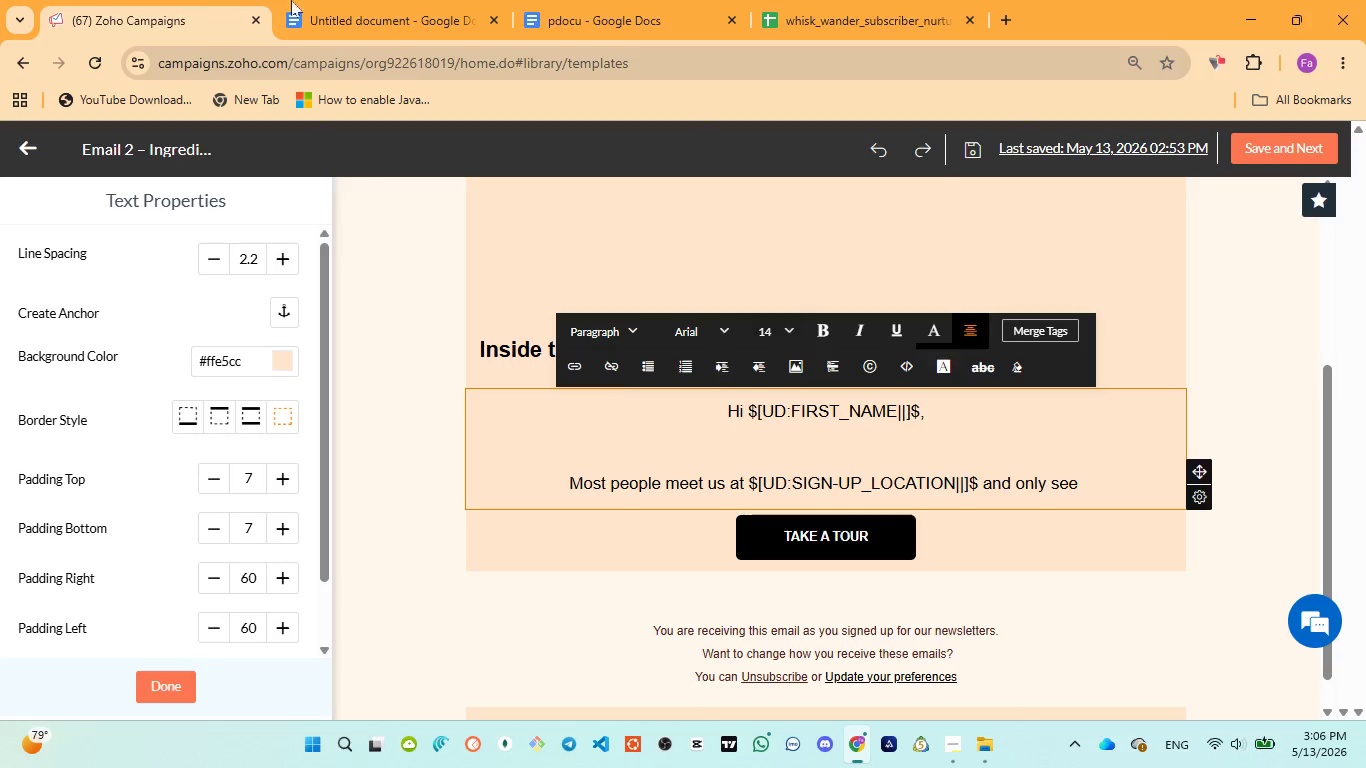 
left_click([569, 4])
 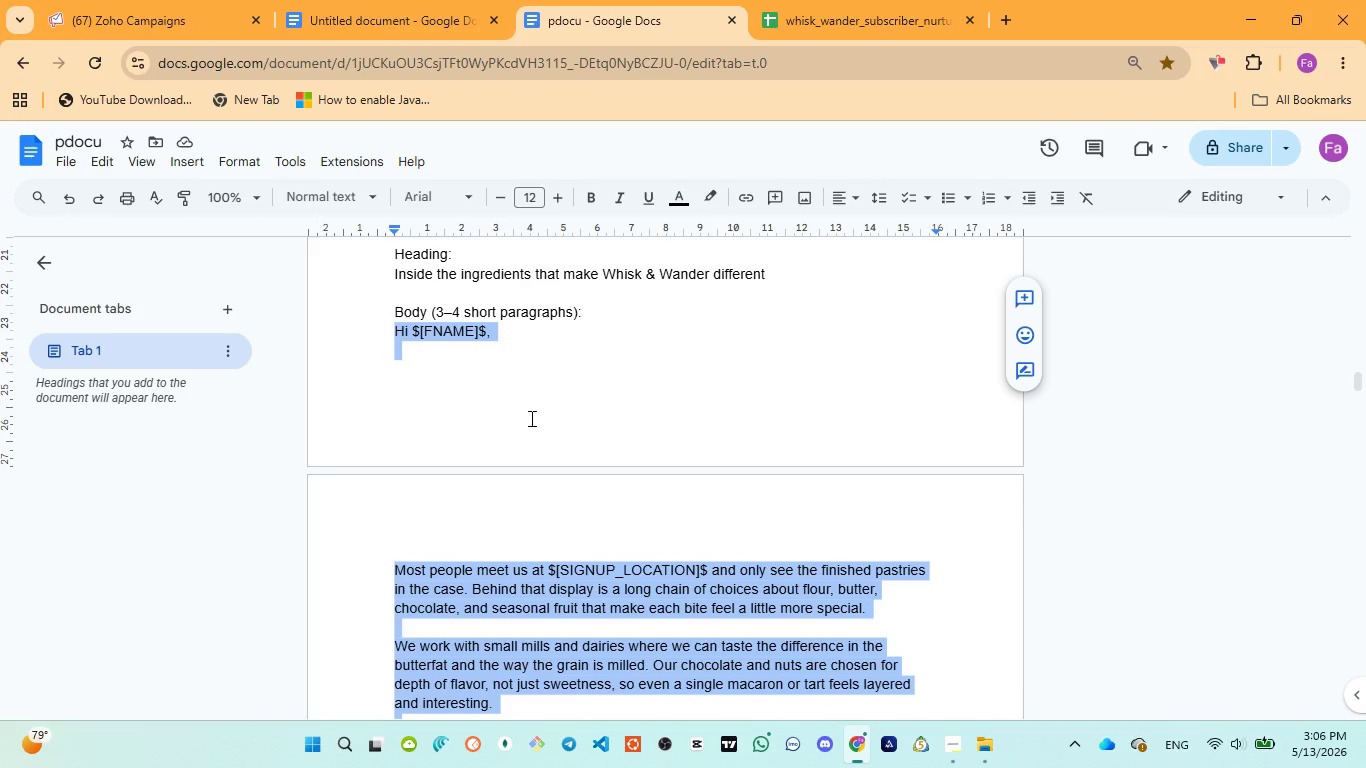 
scroll: coordinate [531, 420], scroll_direction: down, amount: 1.0
 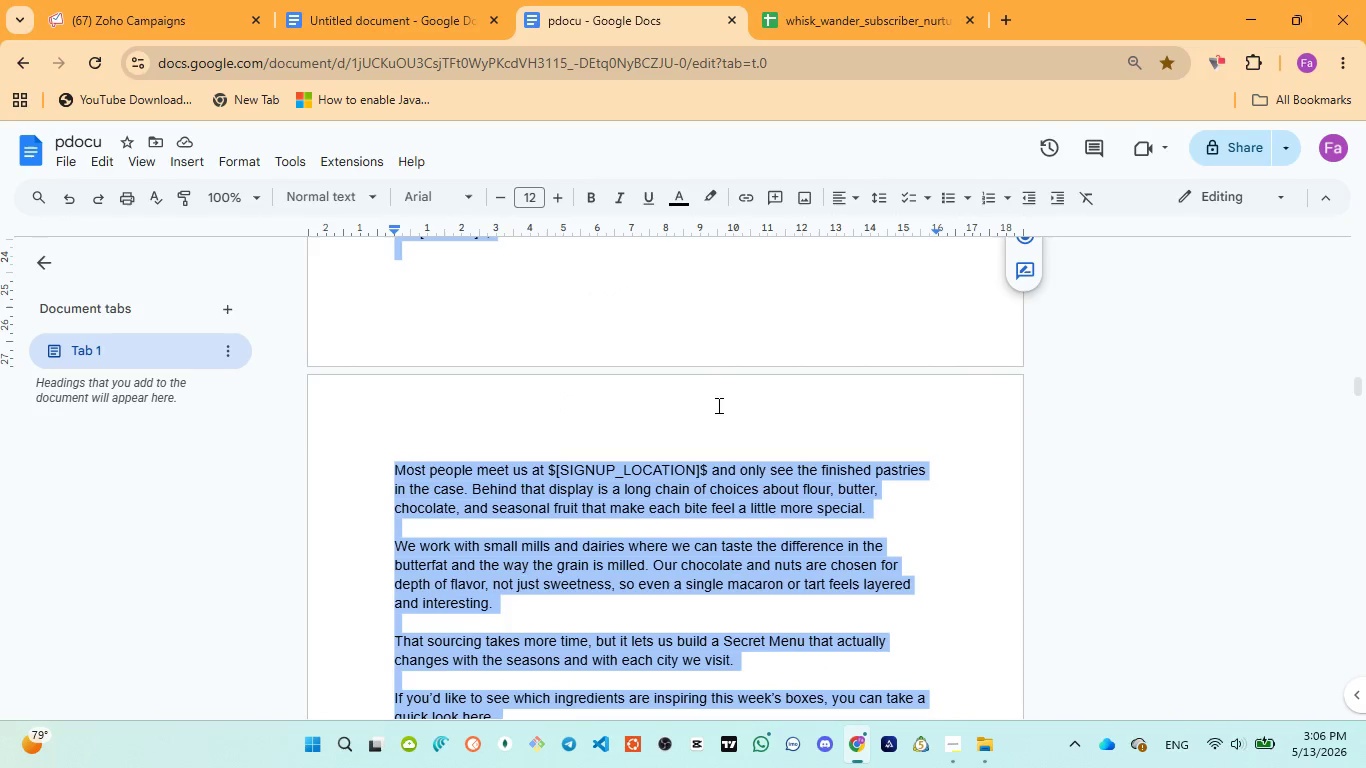 
left_click([76, 0])
 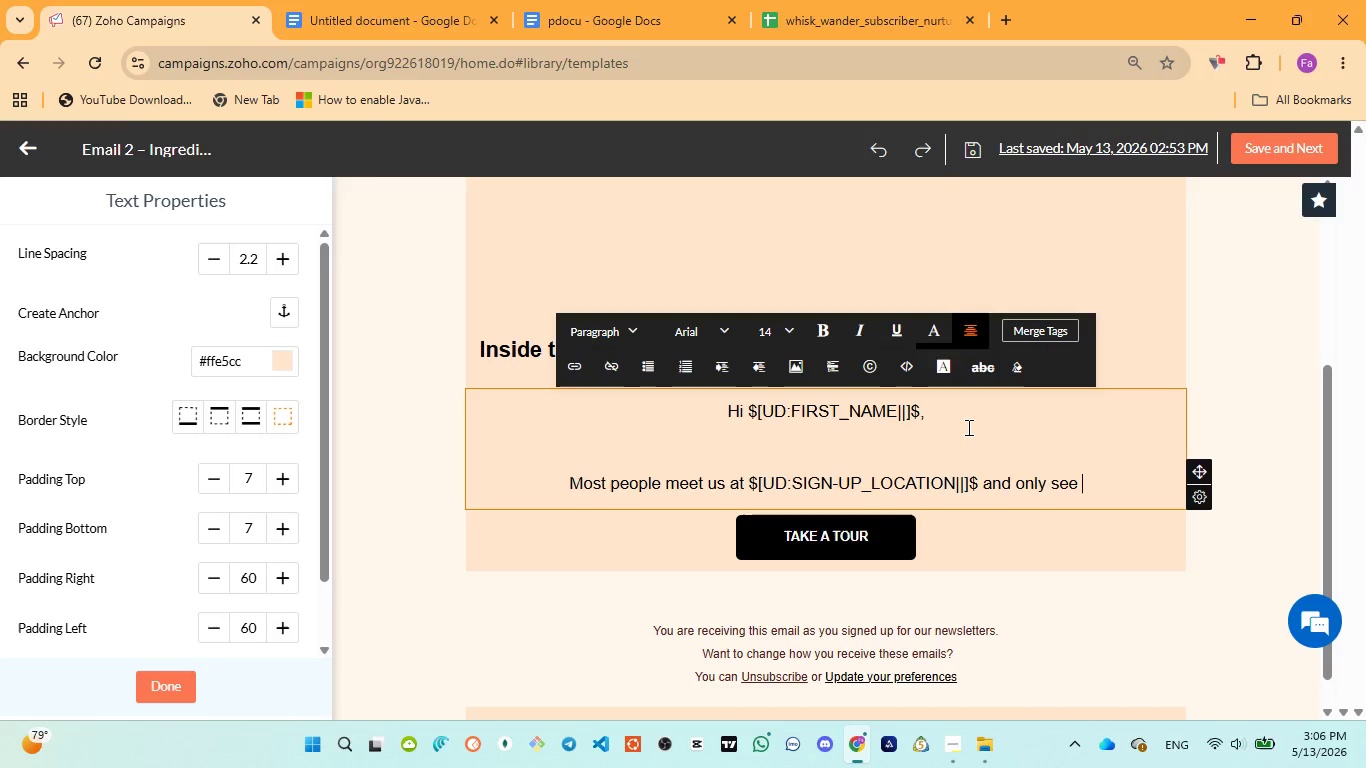 
type(the finished pastries )
 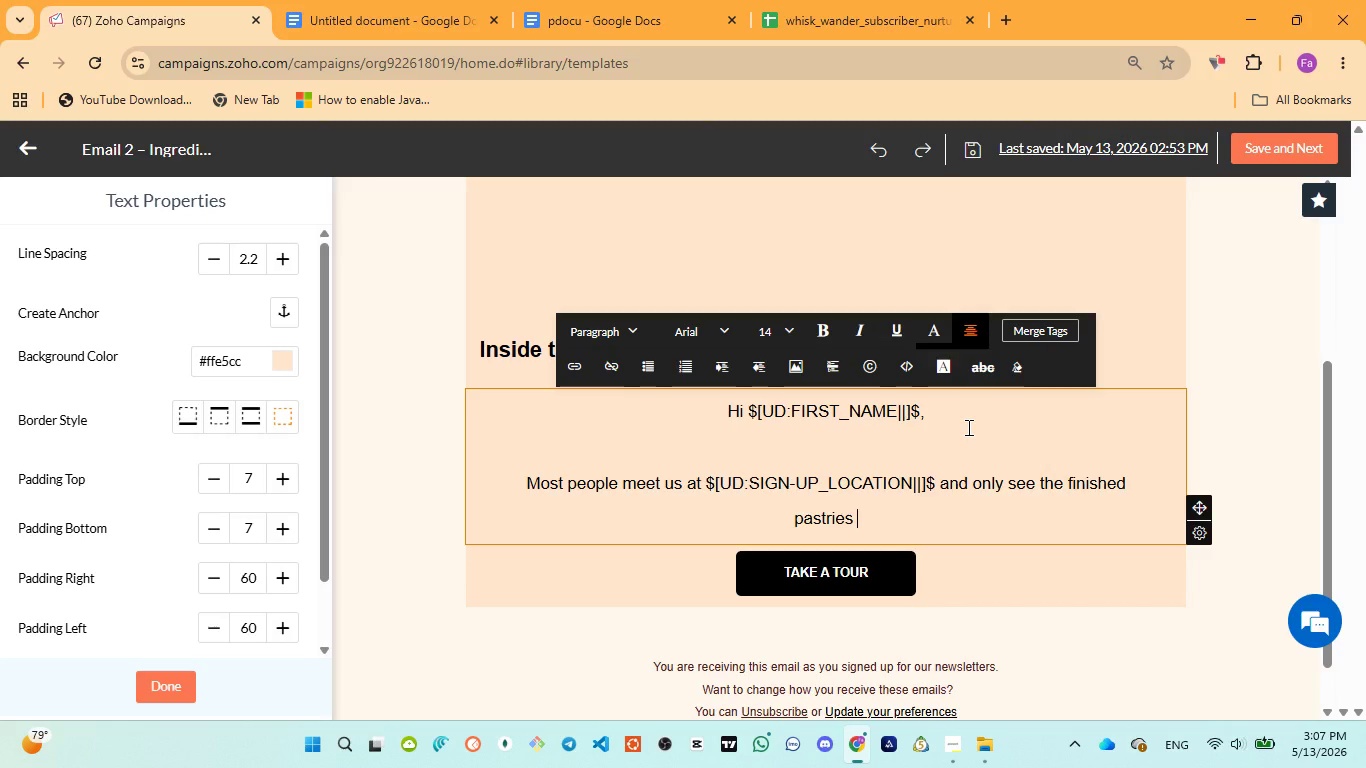 
wait(57.17)
 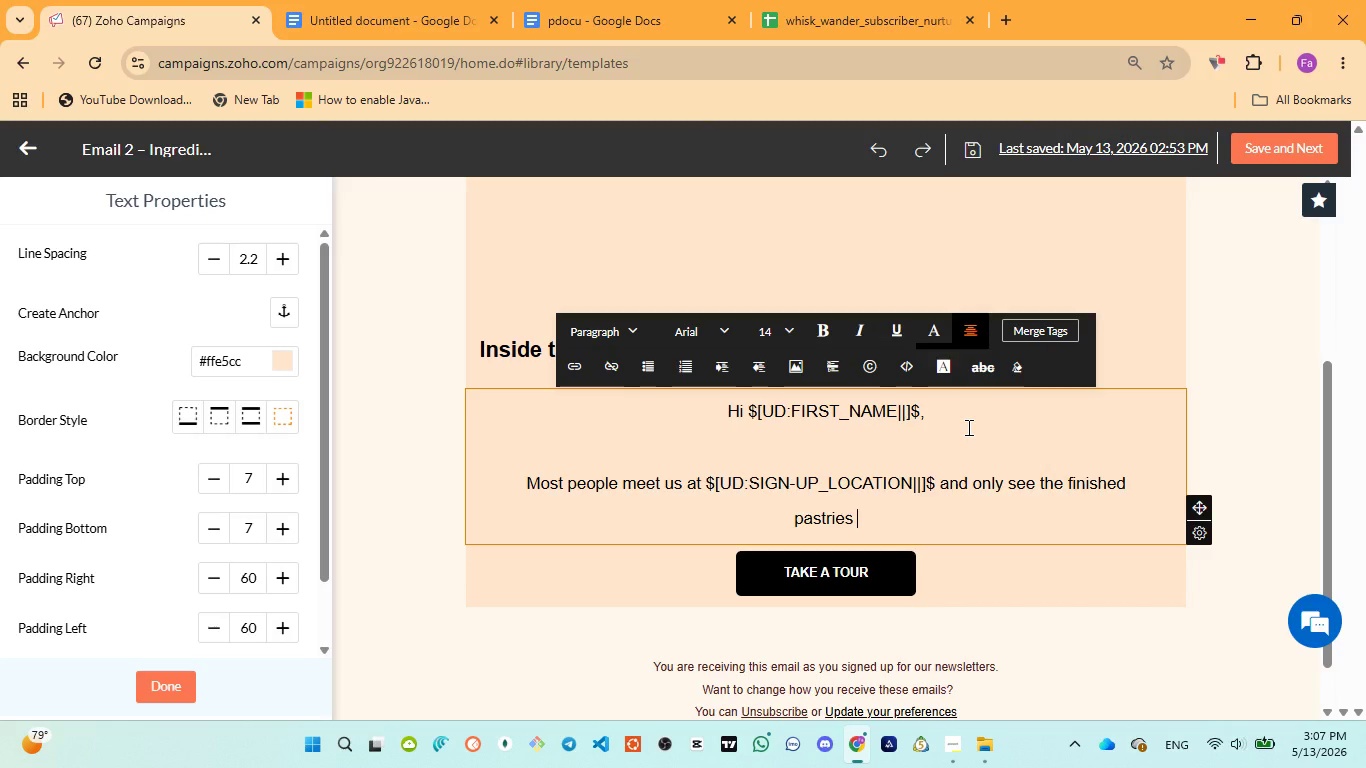 
left_click([575, 38])
 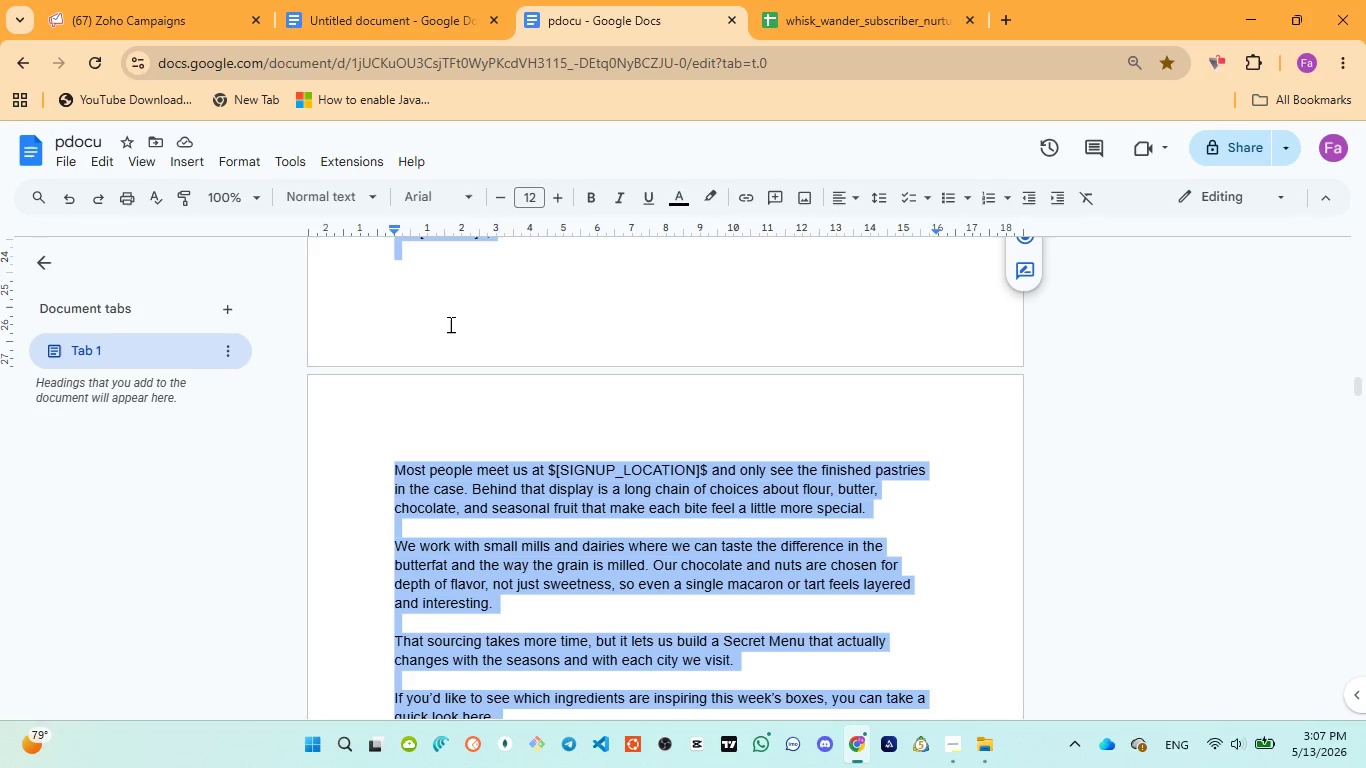 
left_click([108, 19])
 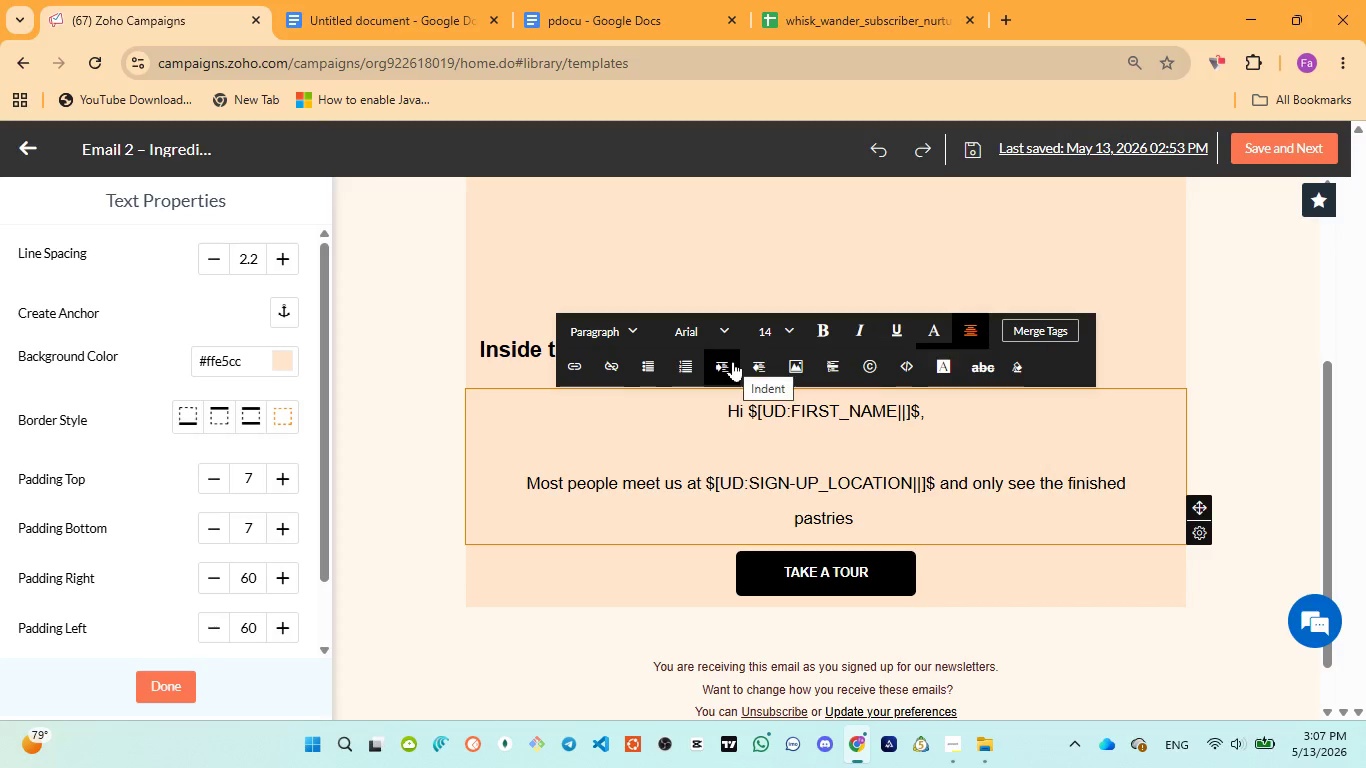 
type(in the case )
 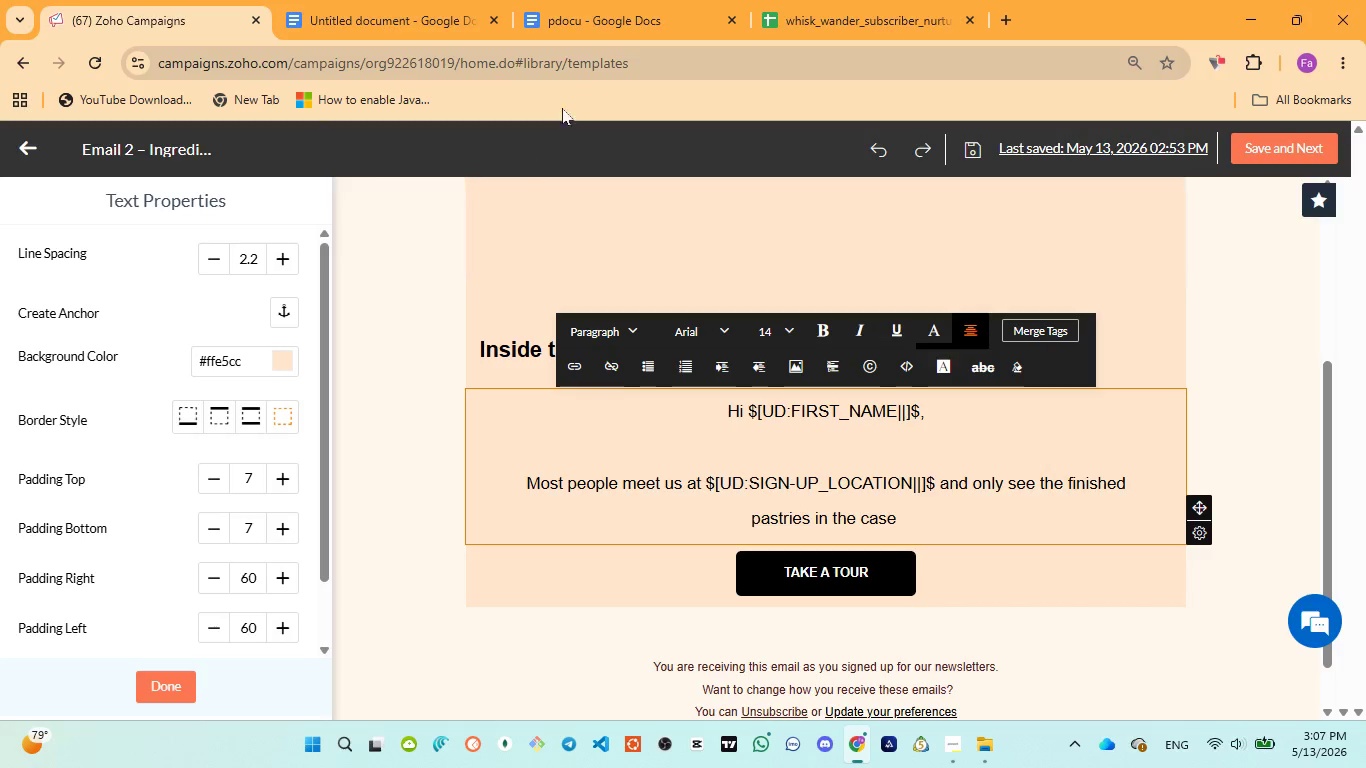 
left_click([585, 25])
 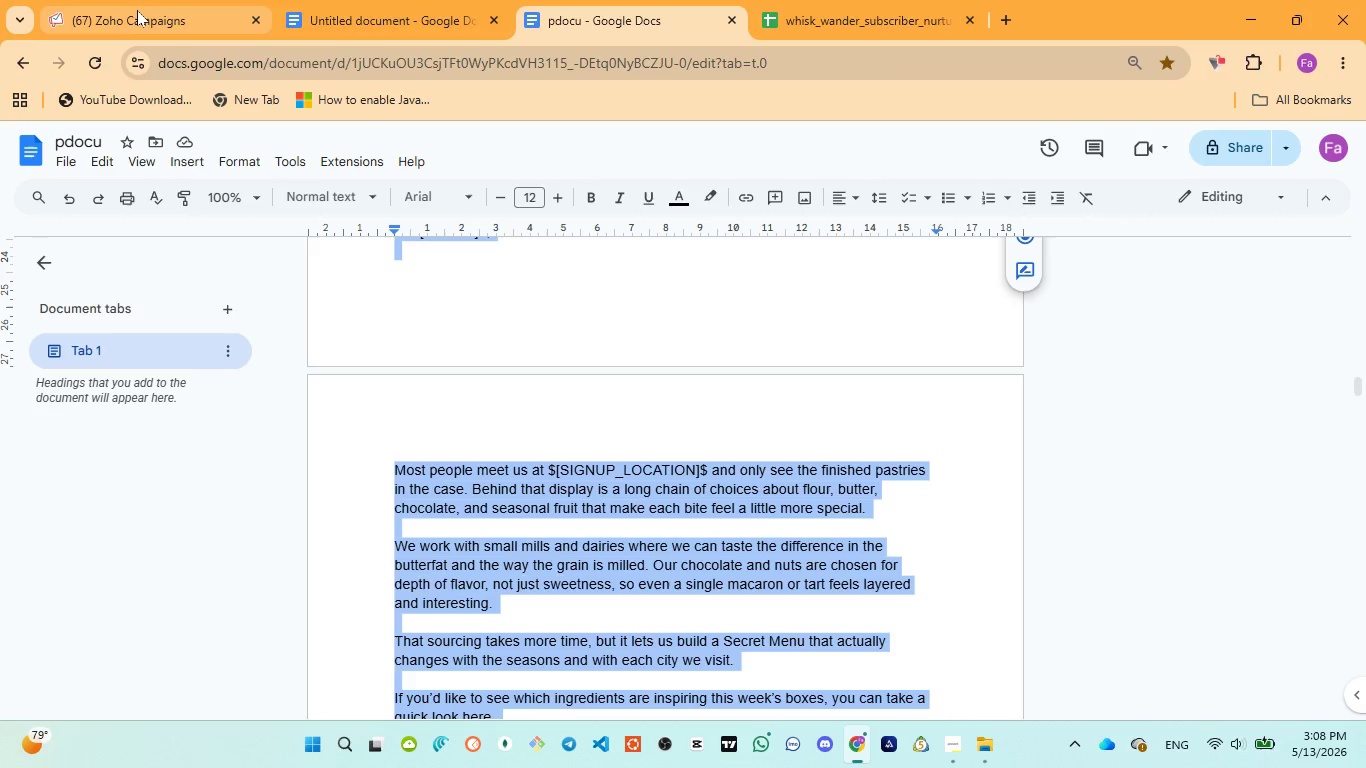 
left_click([137, 10])
 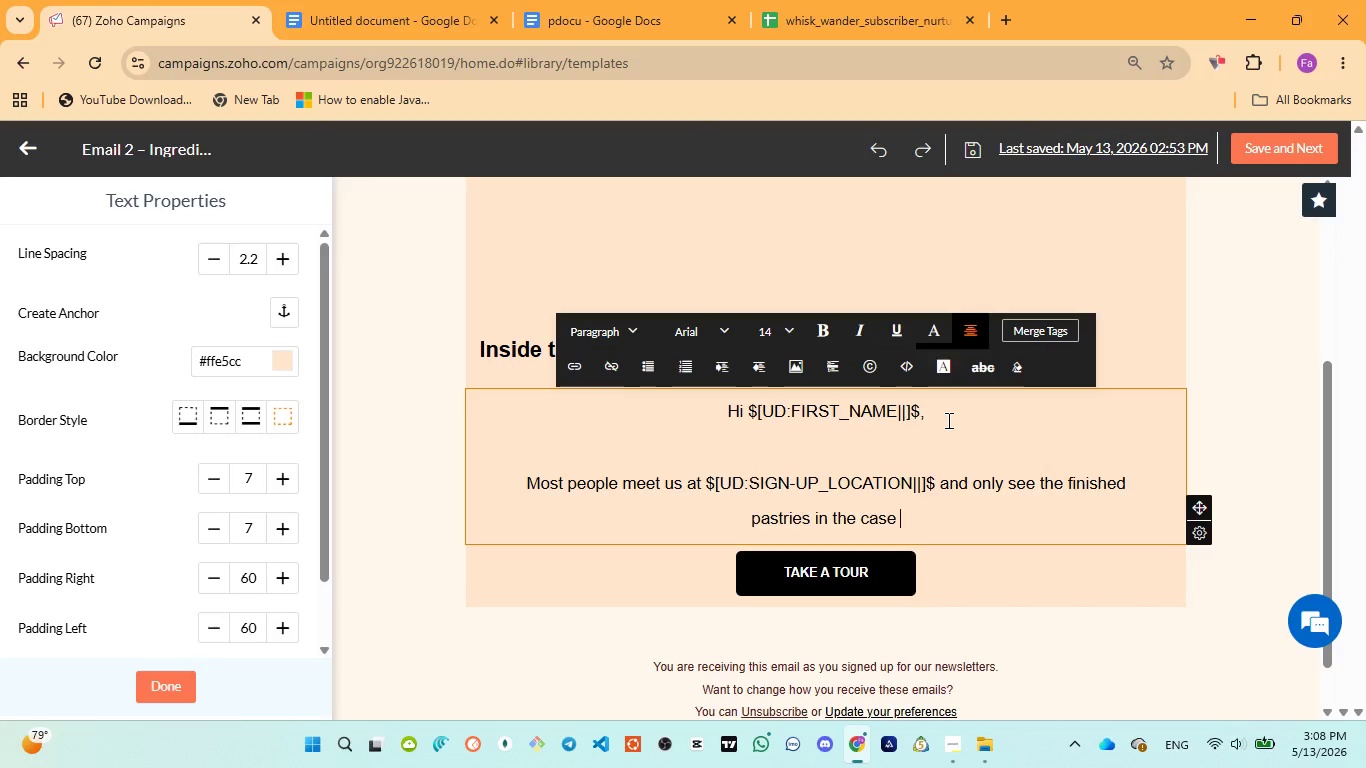 
key(Control+ControlRight)
 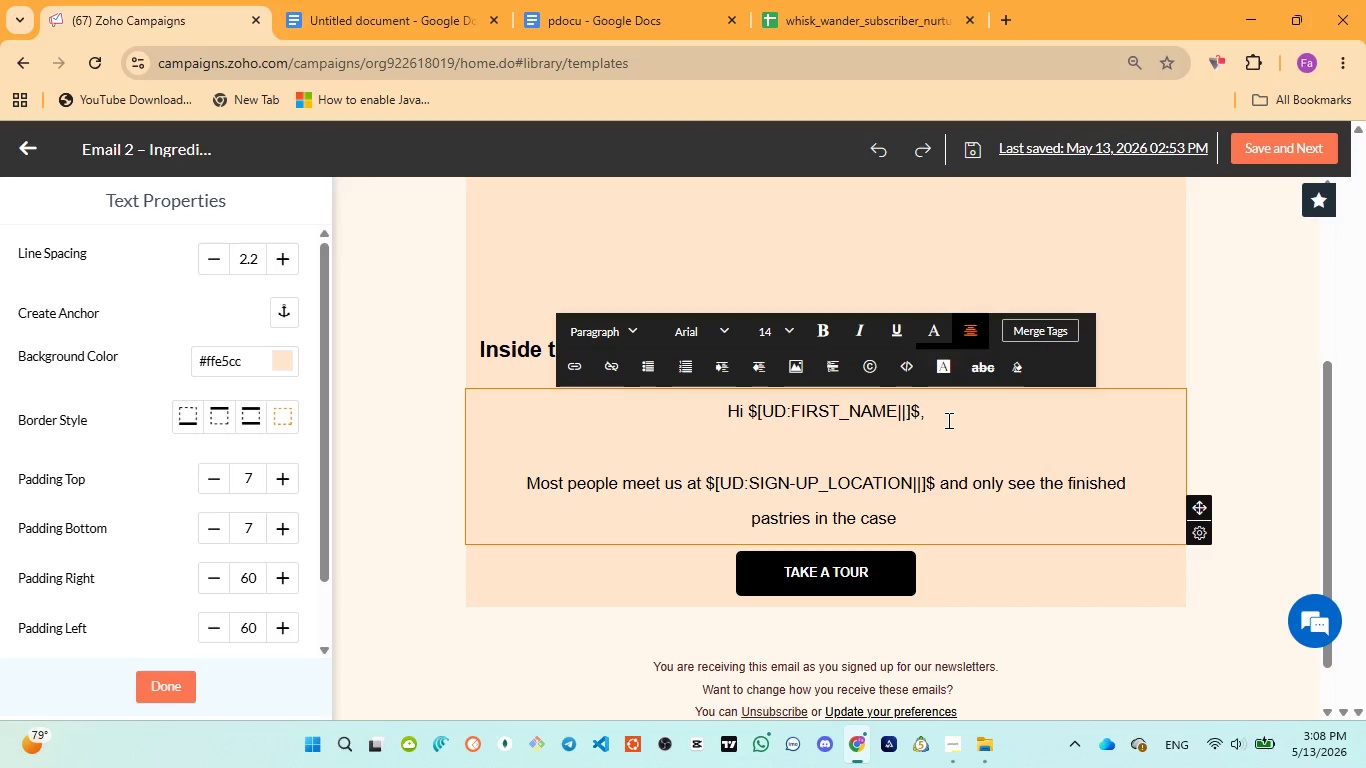 
key(Backspace)
type(. Behinde that )
 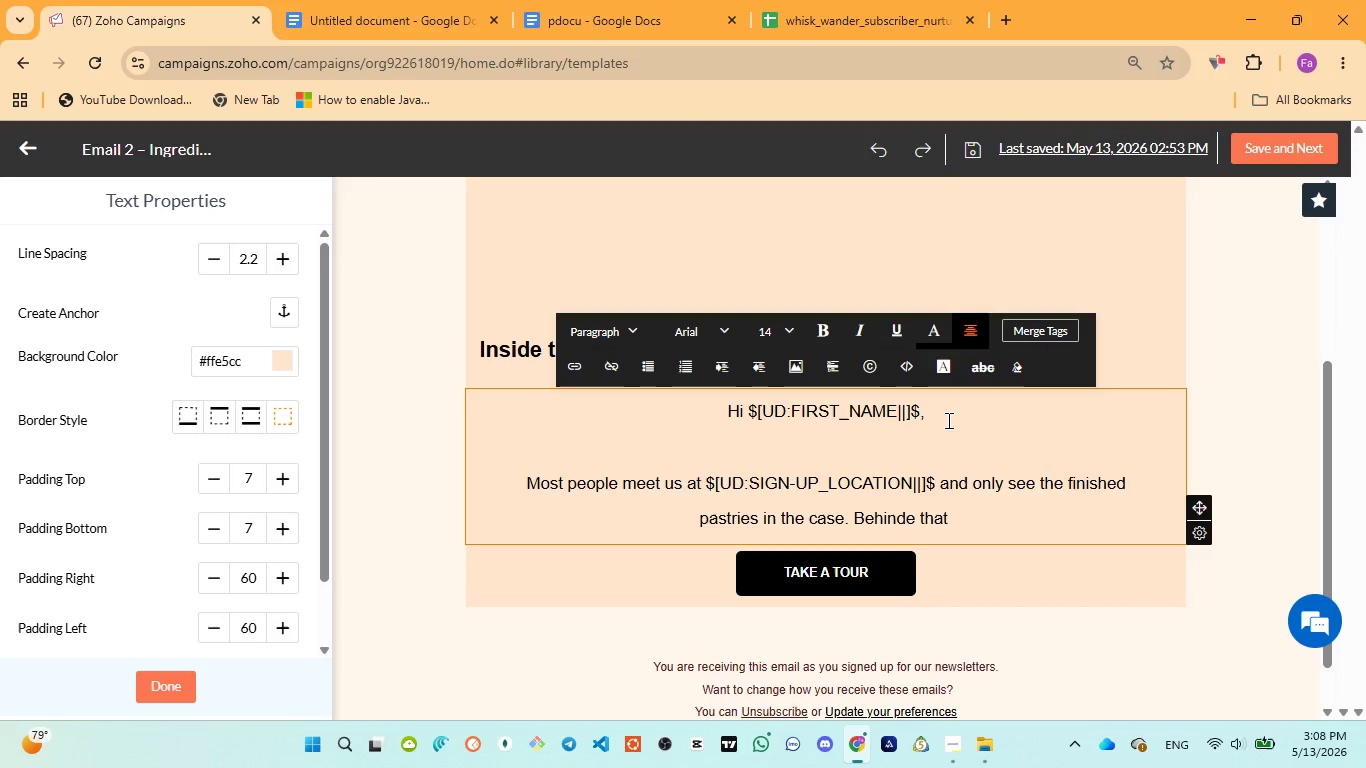 
wait(7.39)
 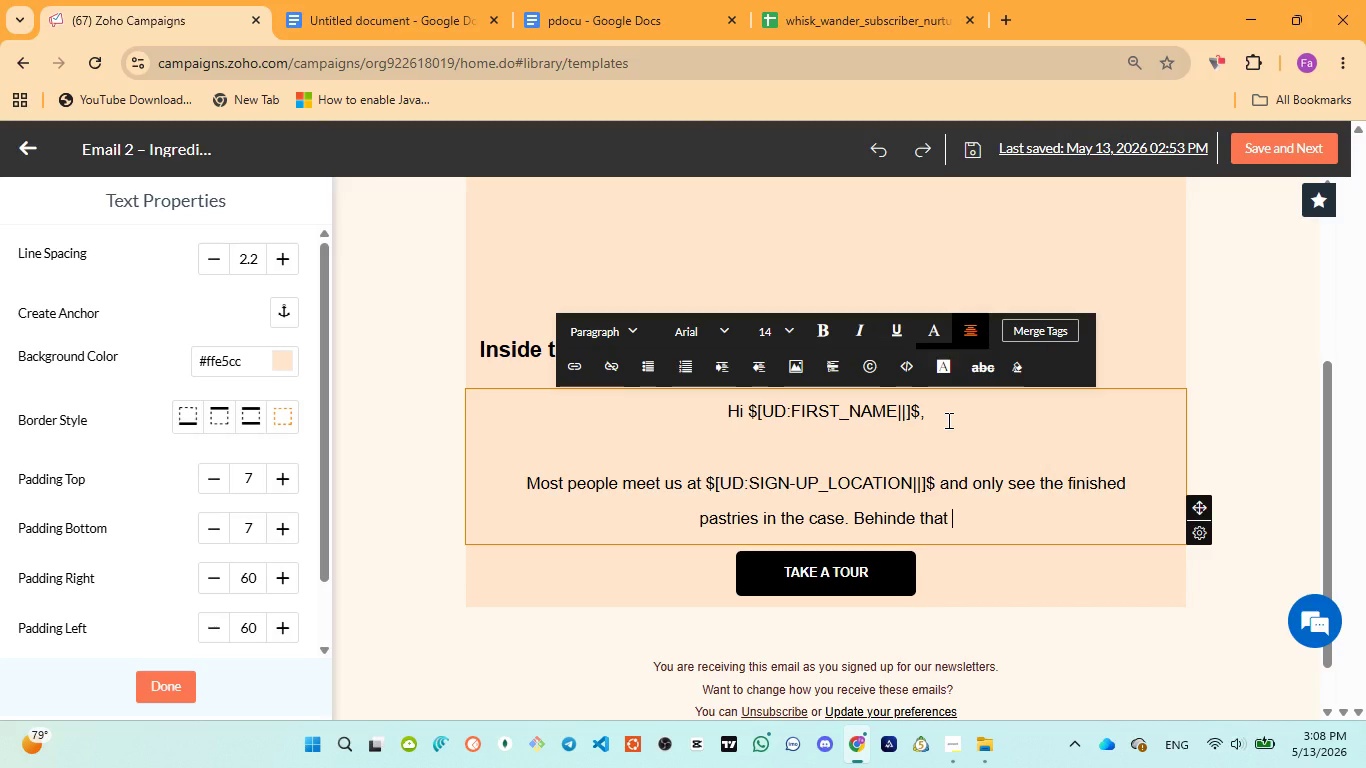 
left_click([912, 515])
 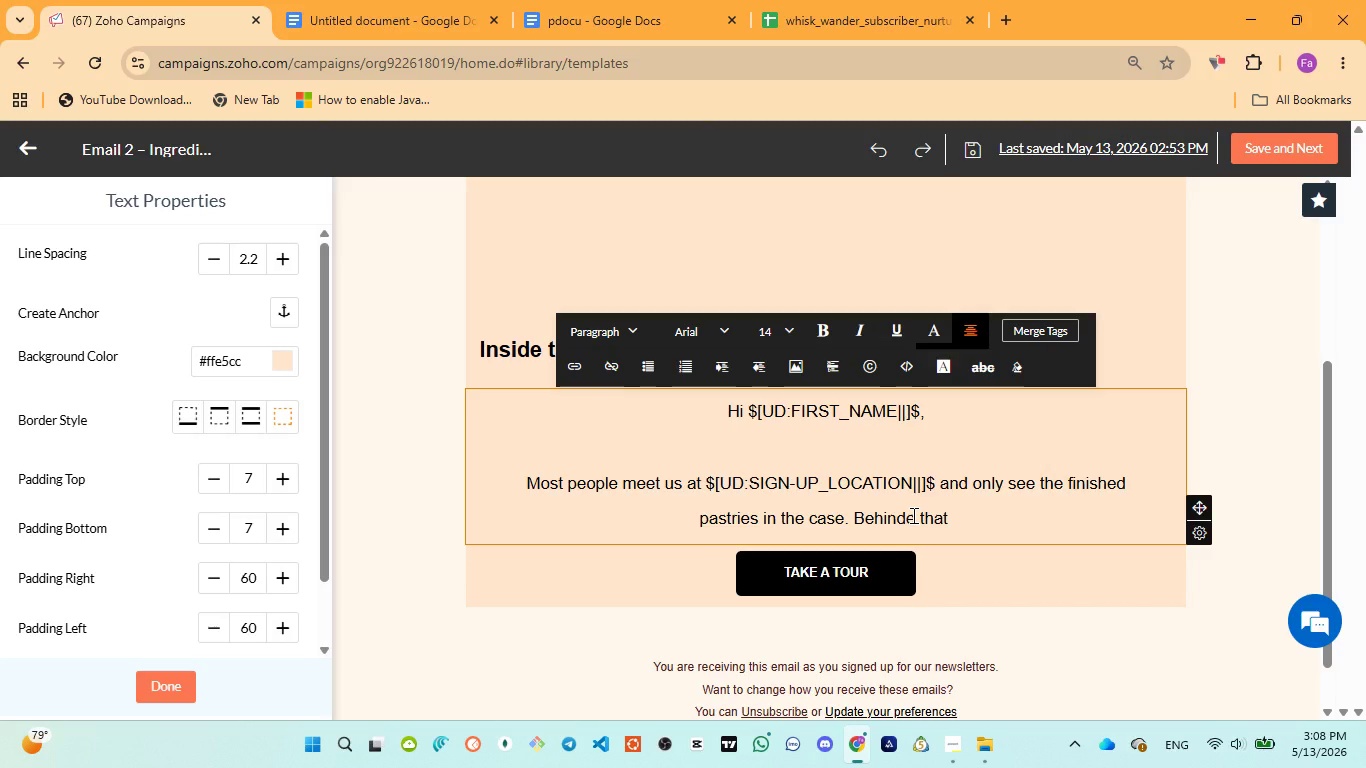 
key(Backspace)
 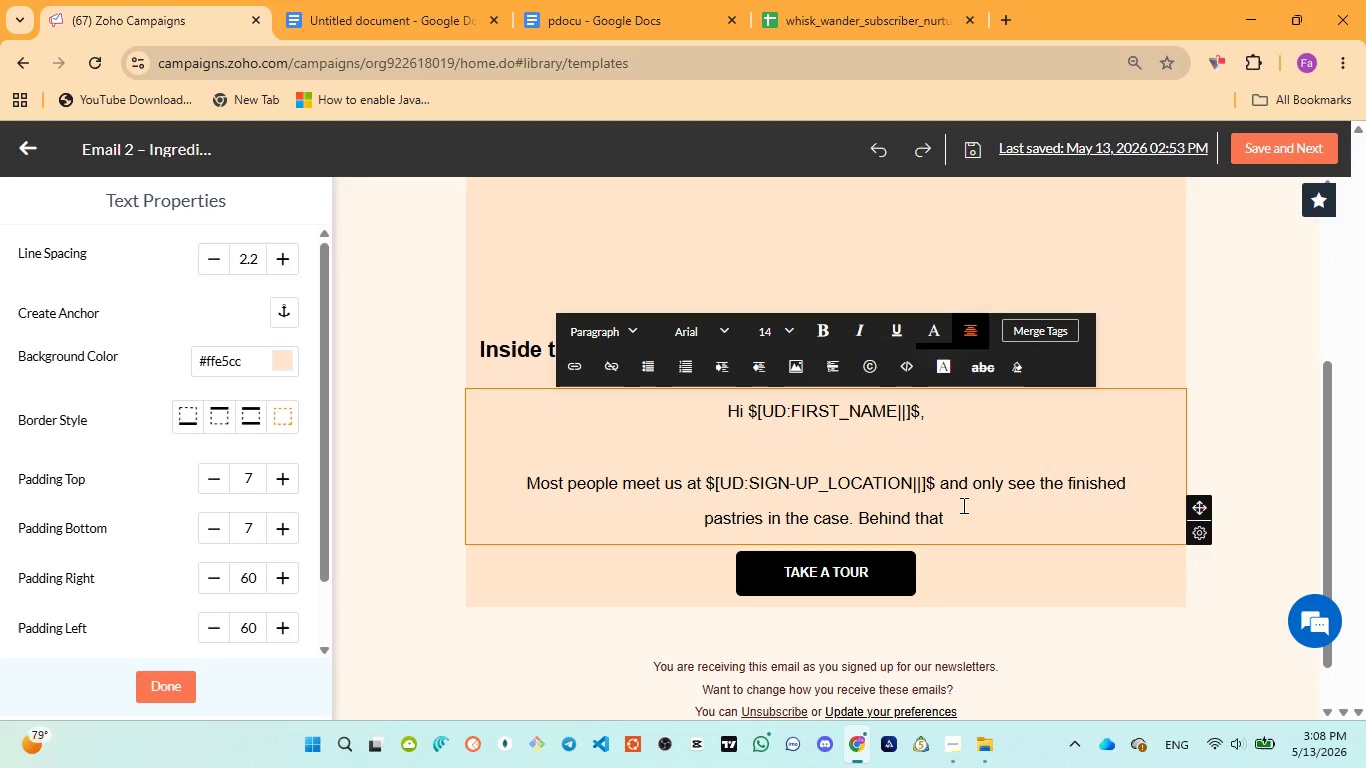 
left_click([963, 511])
 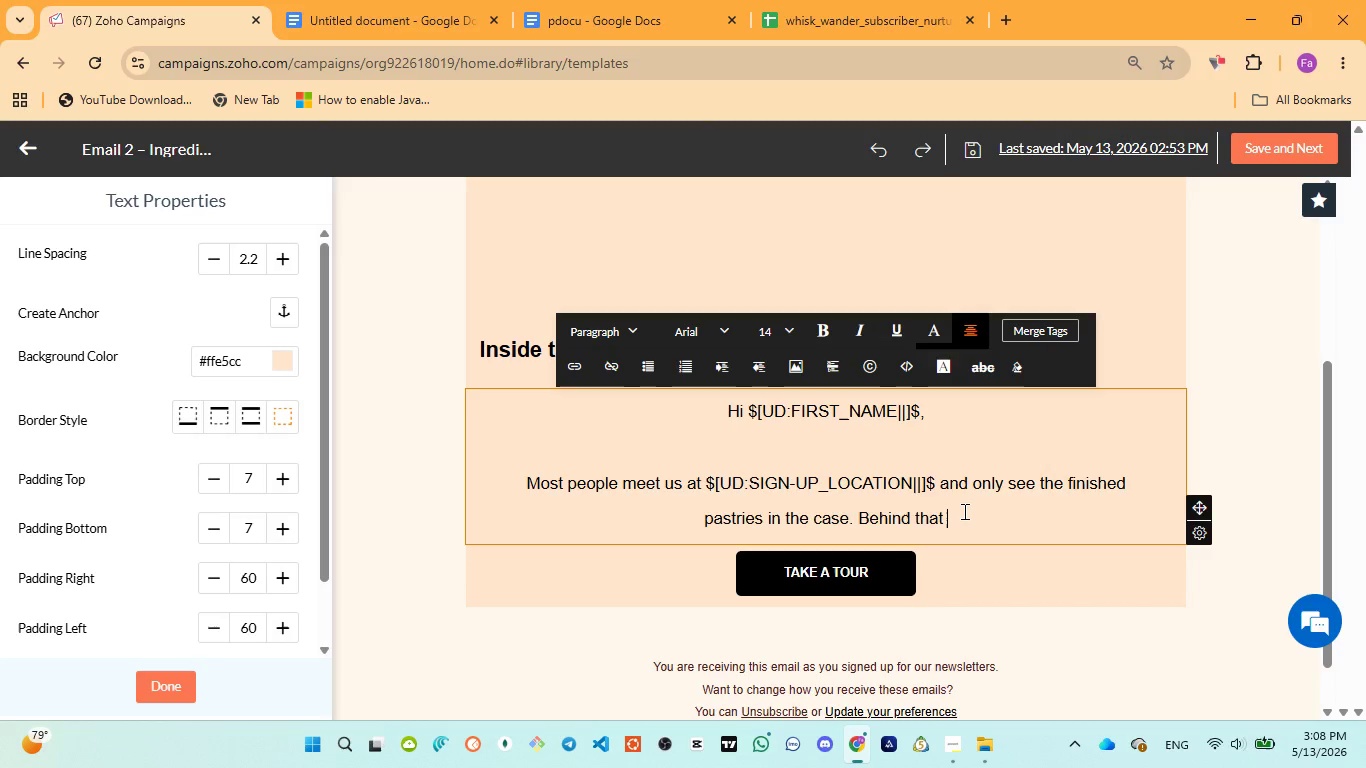 
type(displat)
key(Backspace)
type(y )
 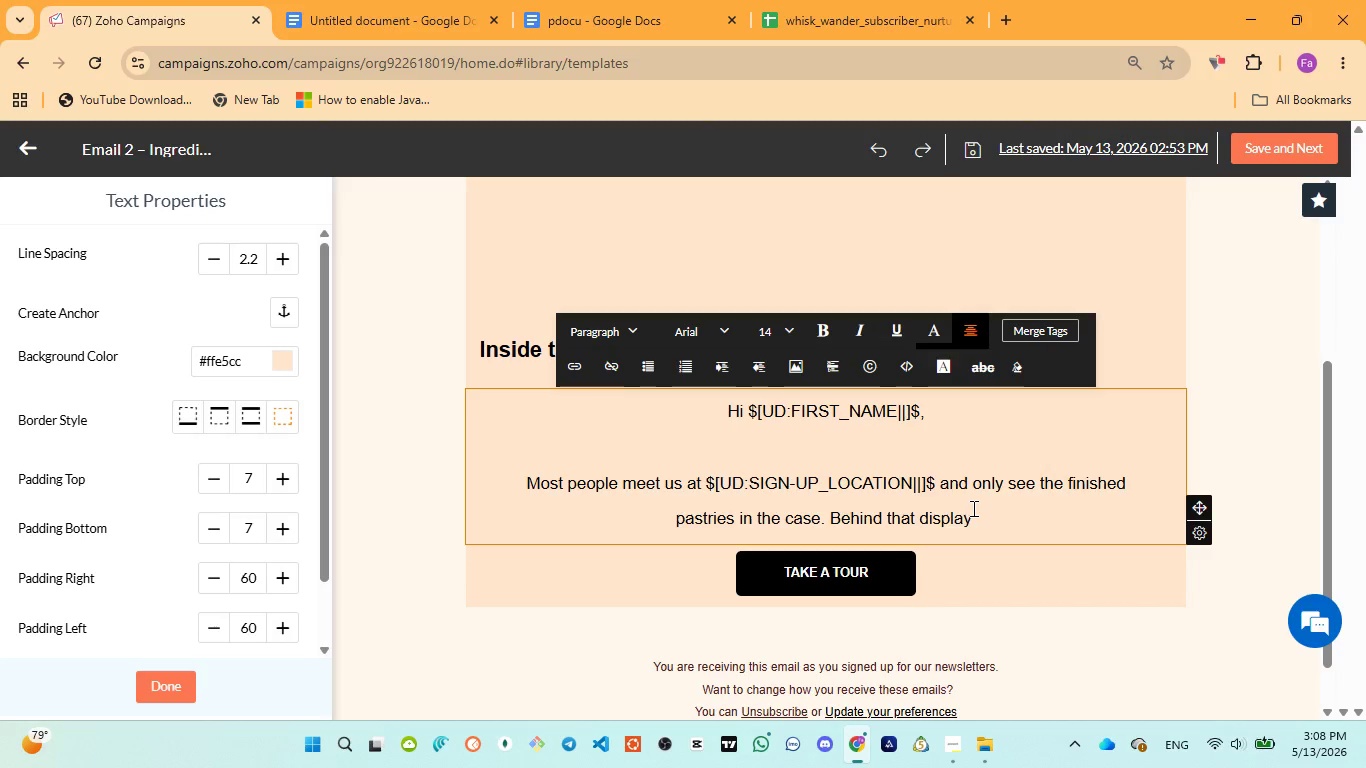 
wait(11.17)
 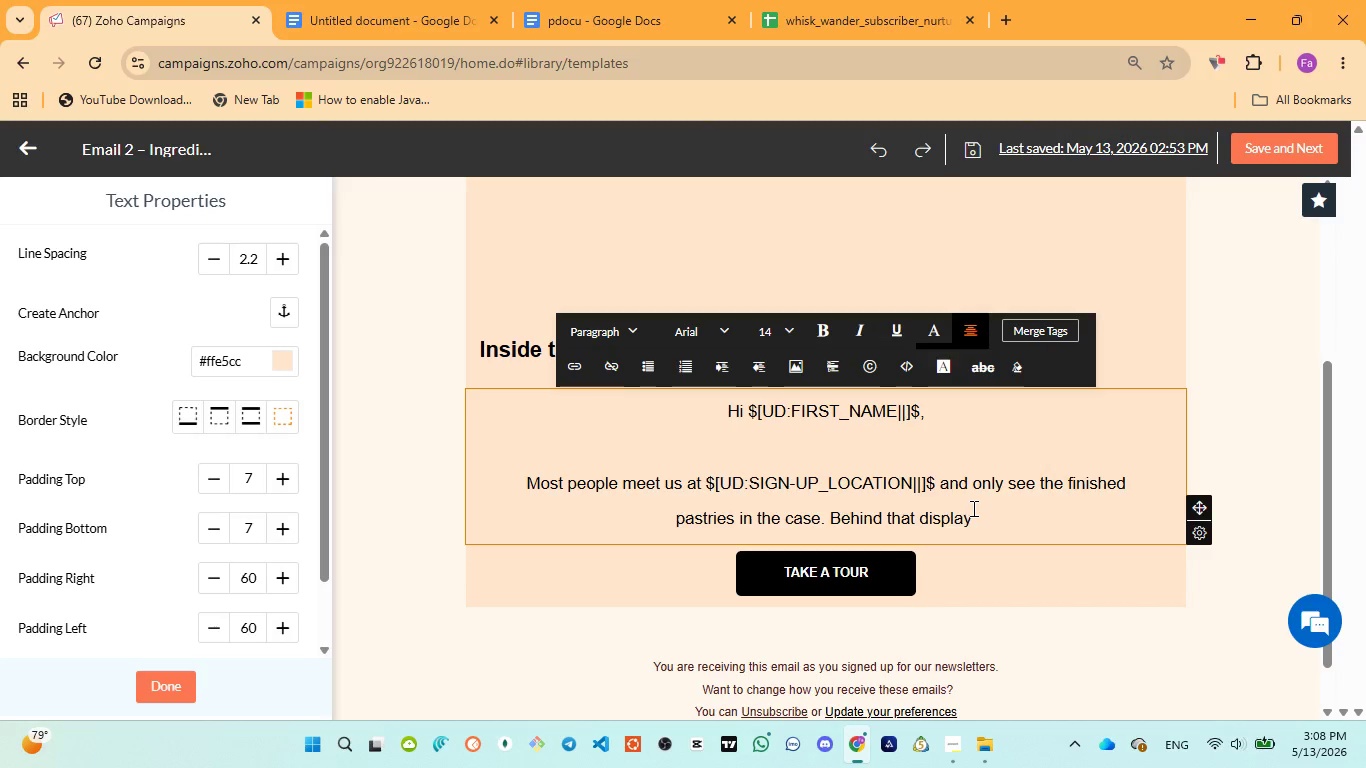 
left_click([608, 20])
 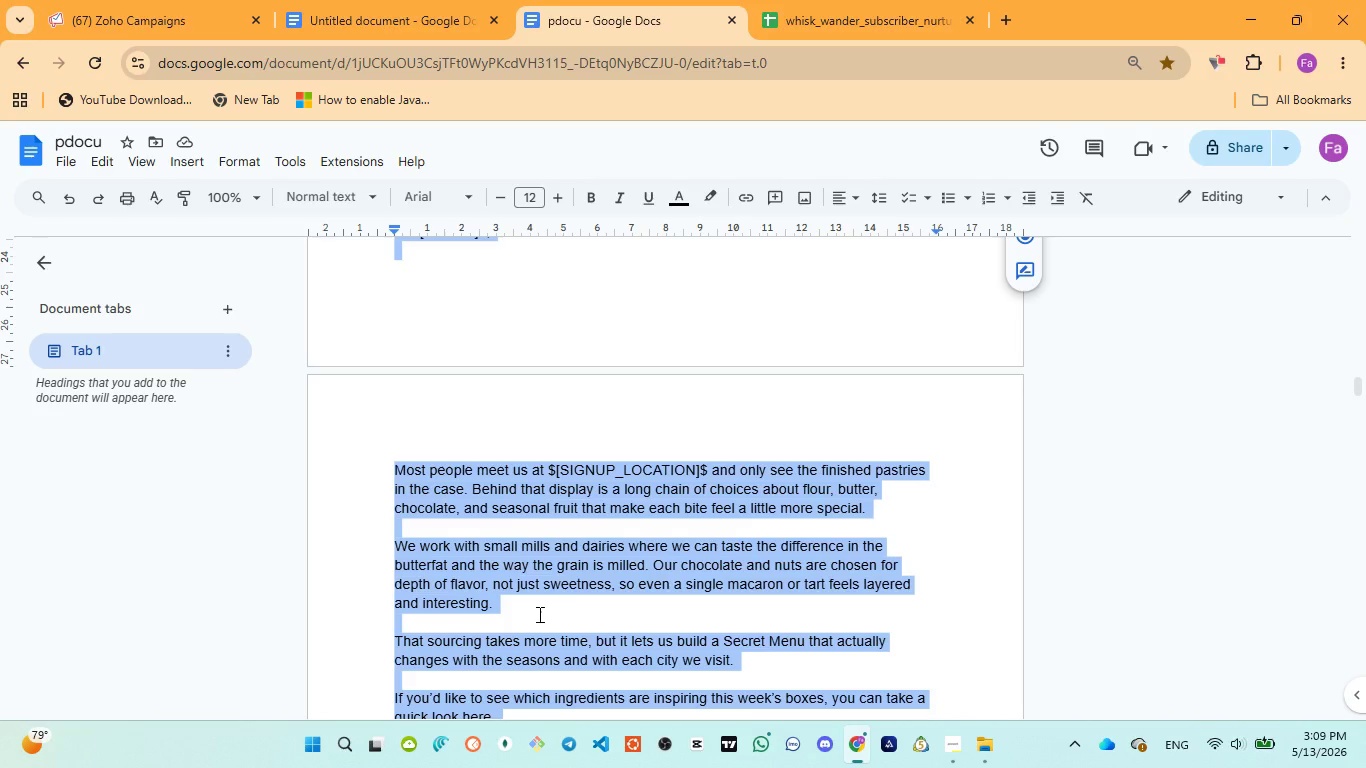 
wait(26.17)
 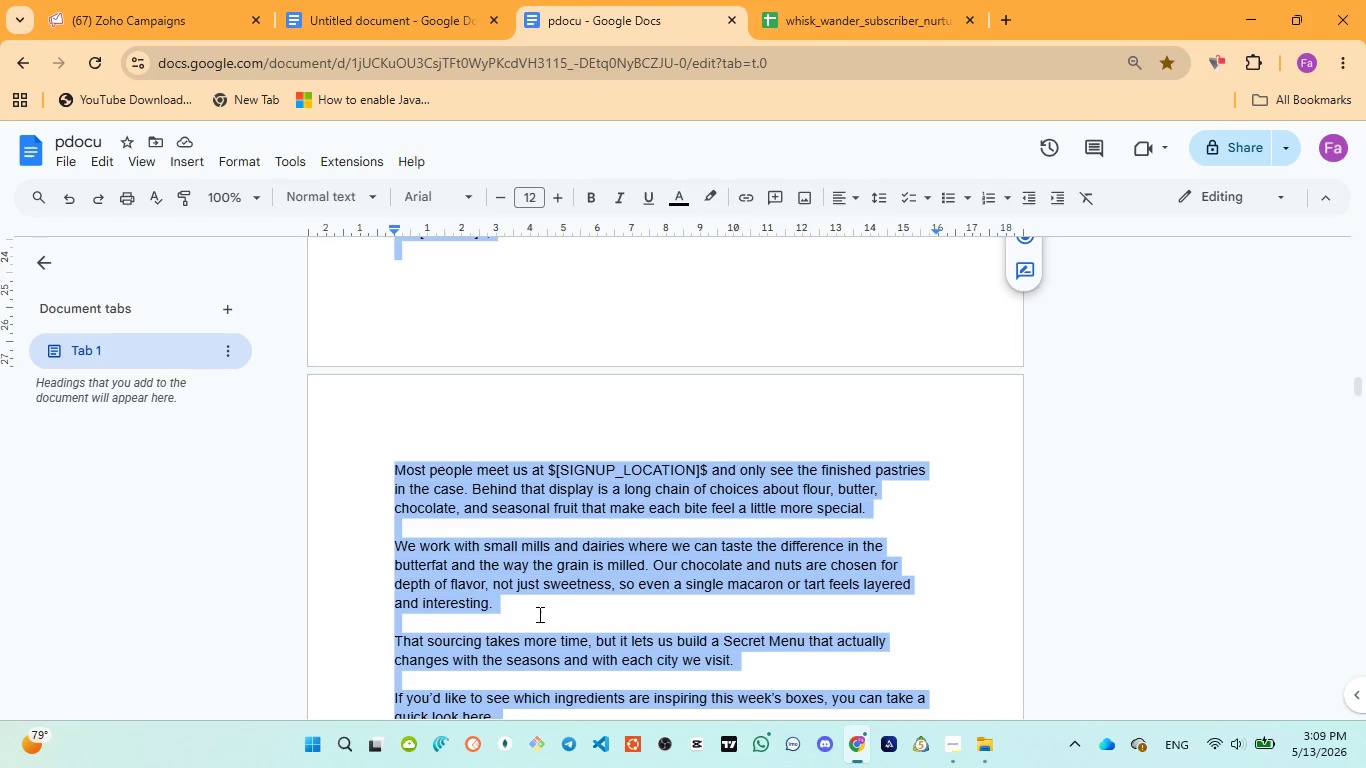 
left_click([152, 41])
 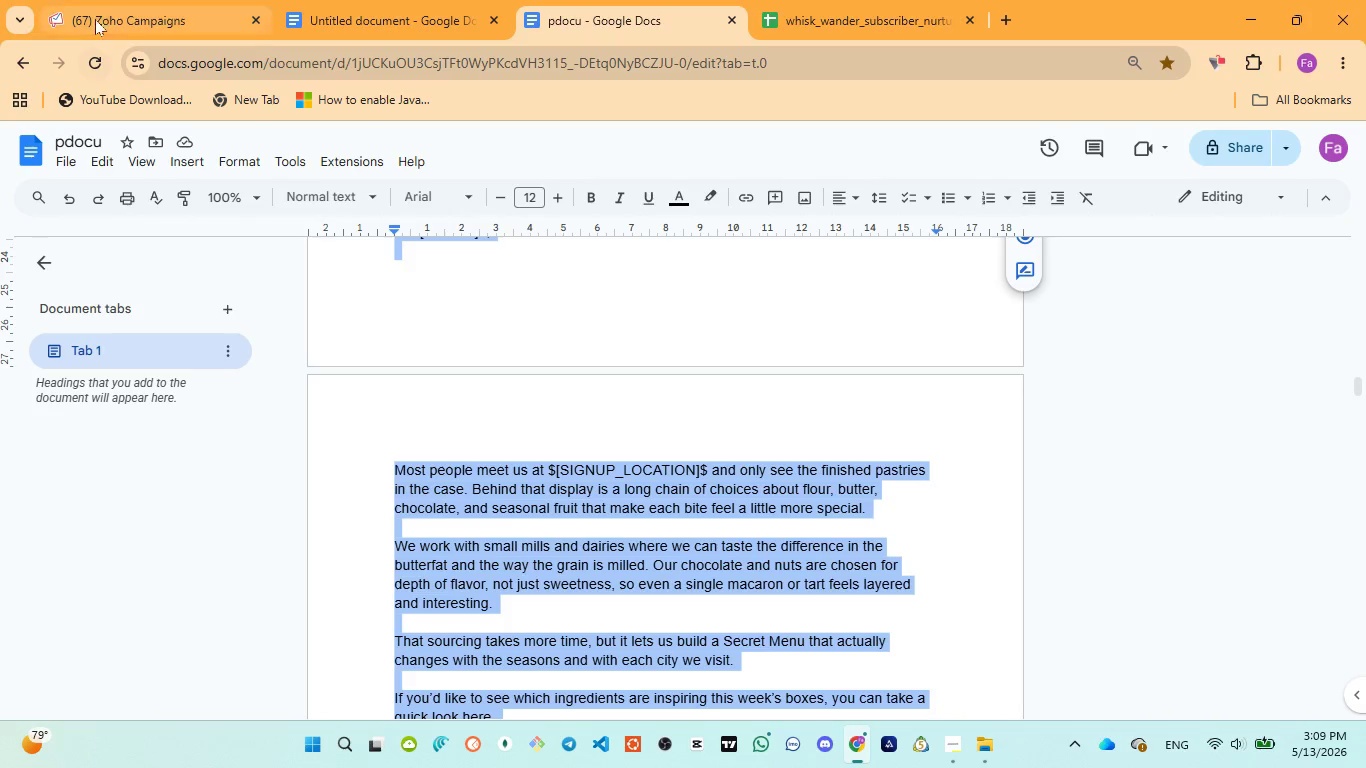 
left_click([97, 11])
 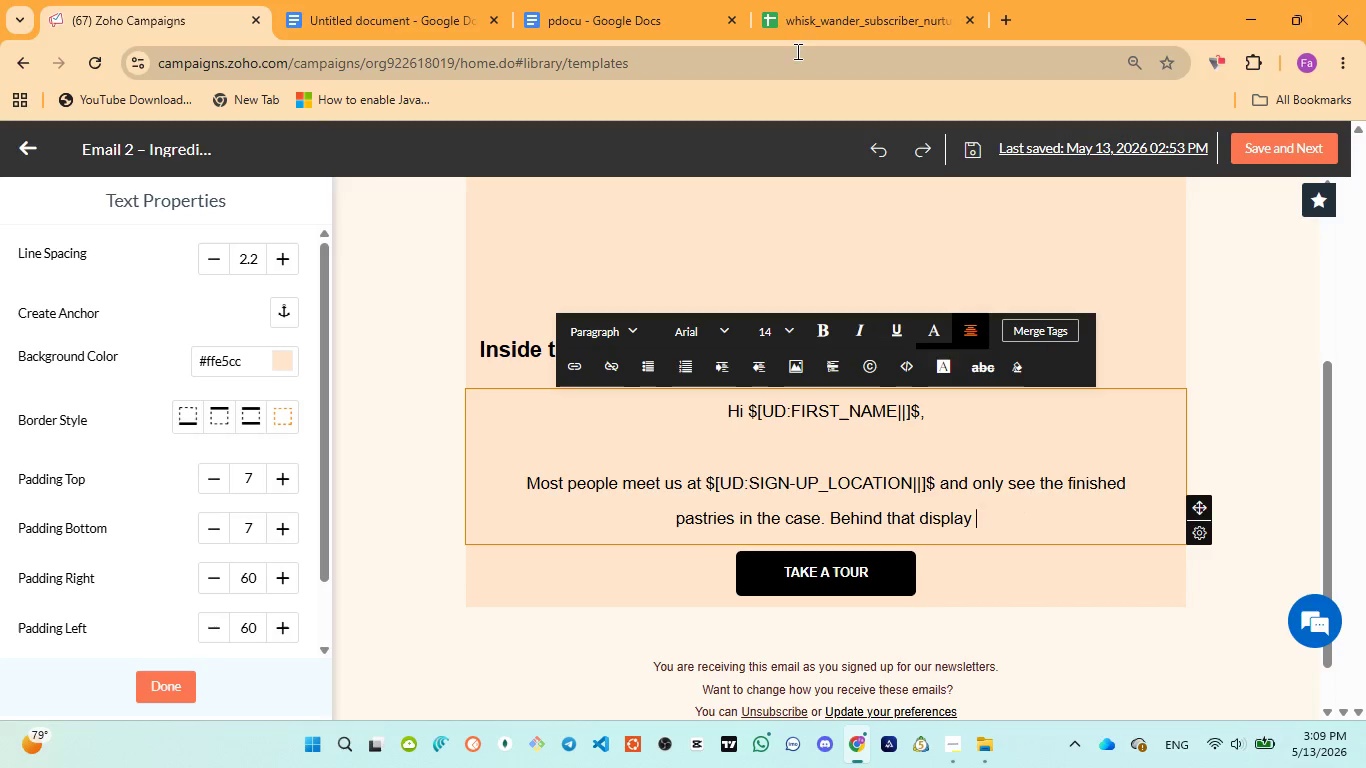 
left_click([590, 12])
 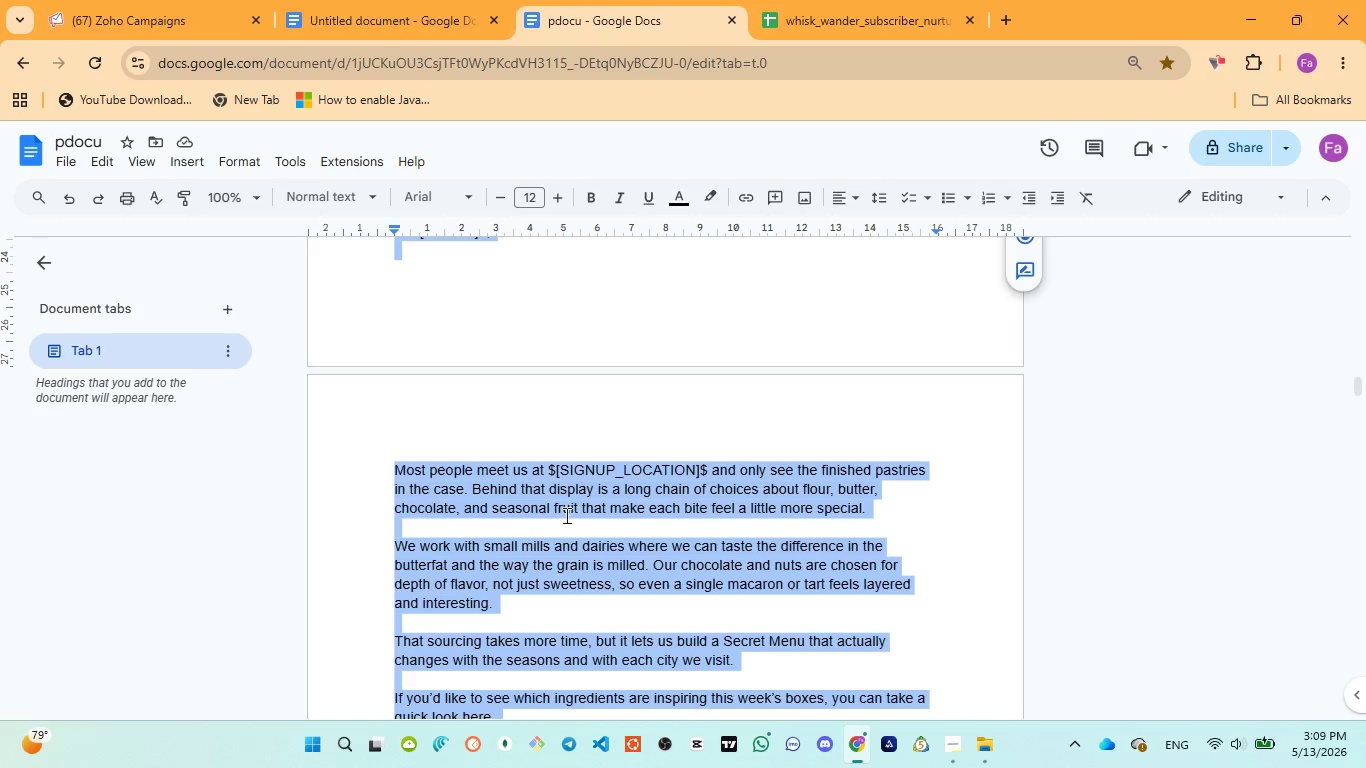 
wait(5.78)
 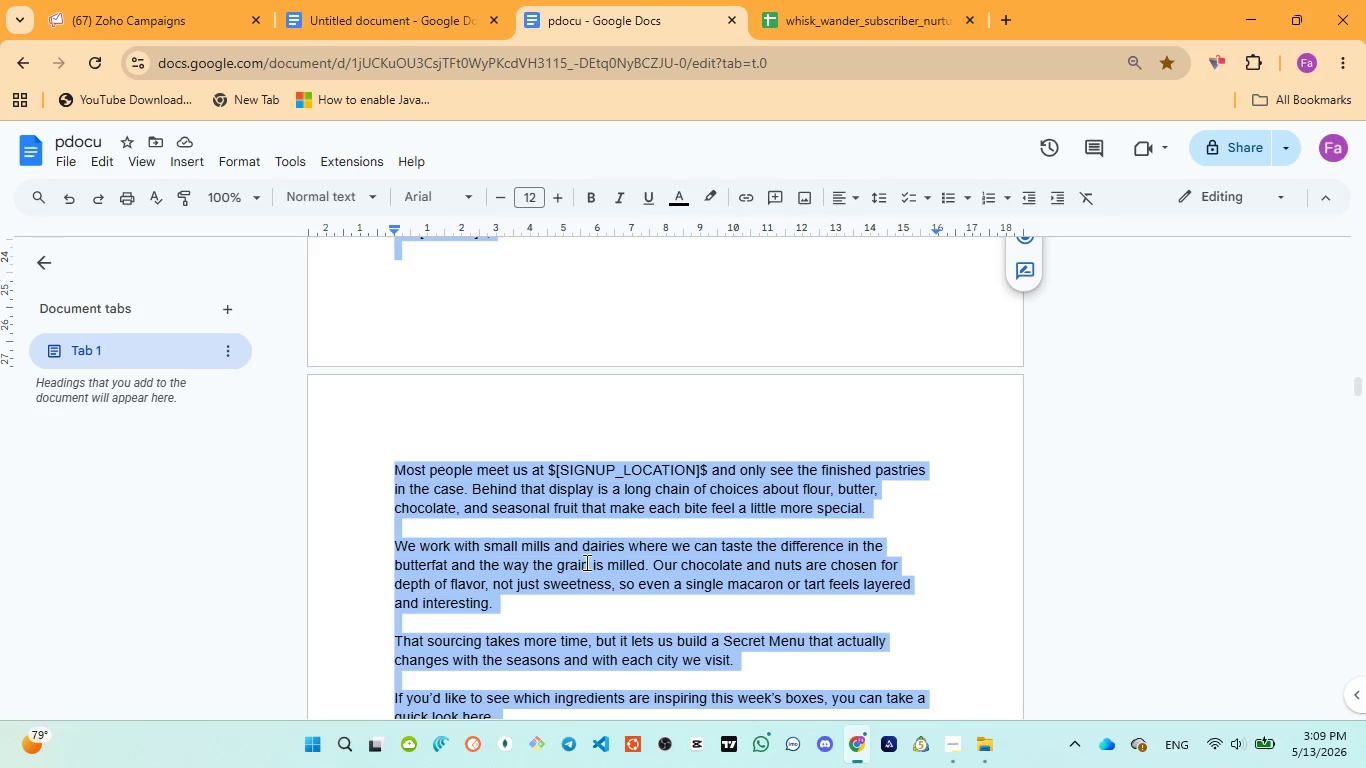 
left_click([178, 28])
 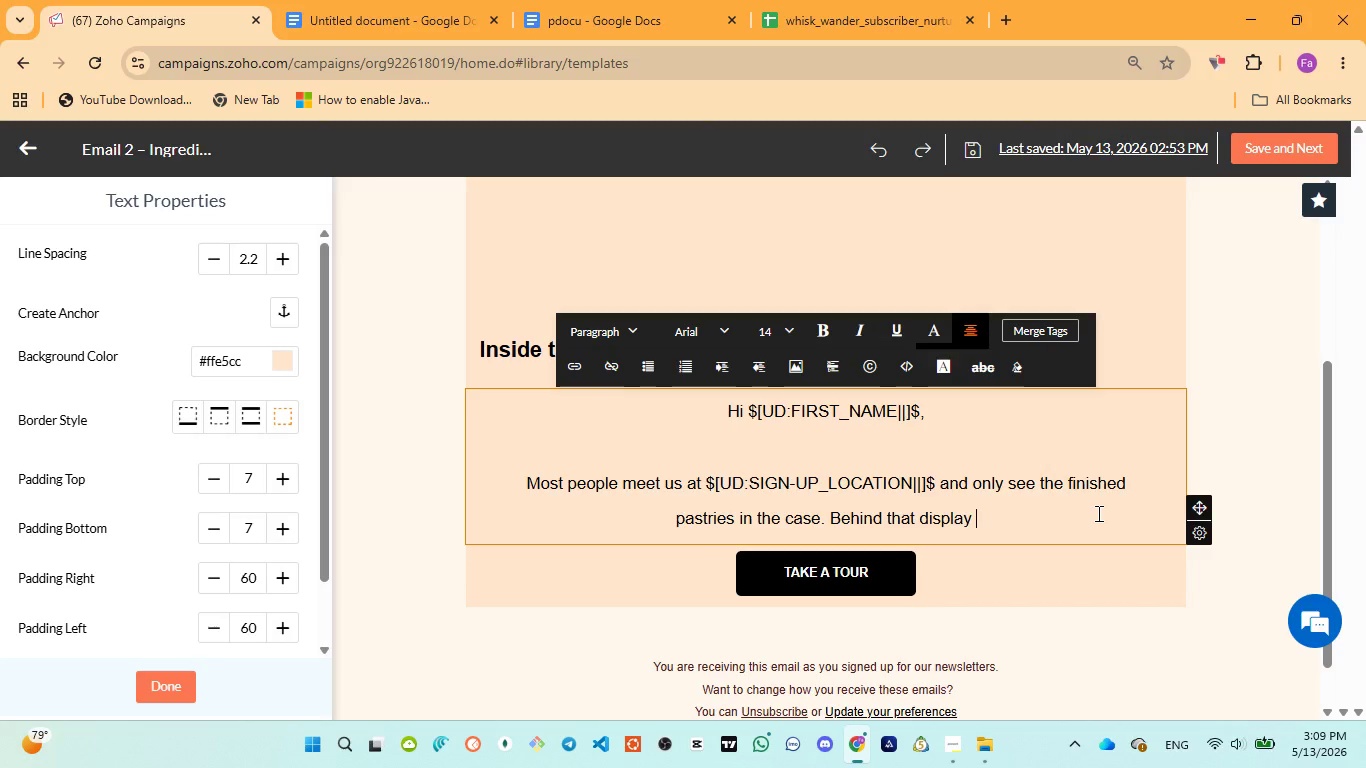 
type(is a long chain )
 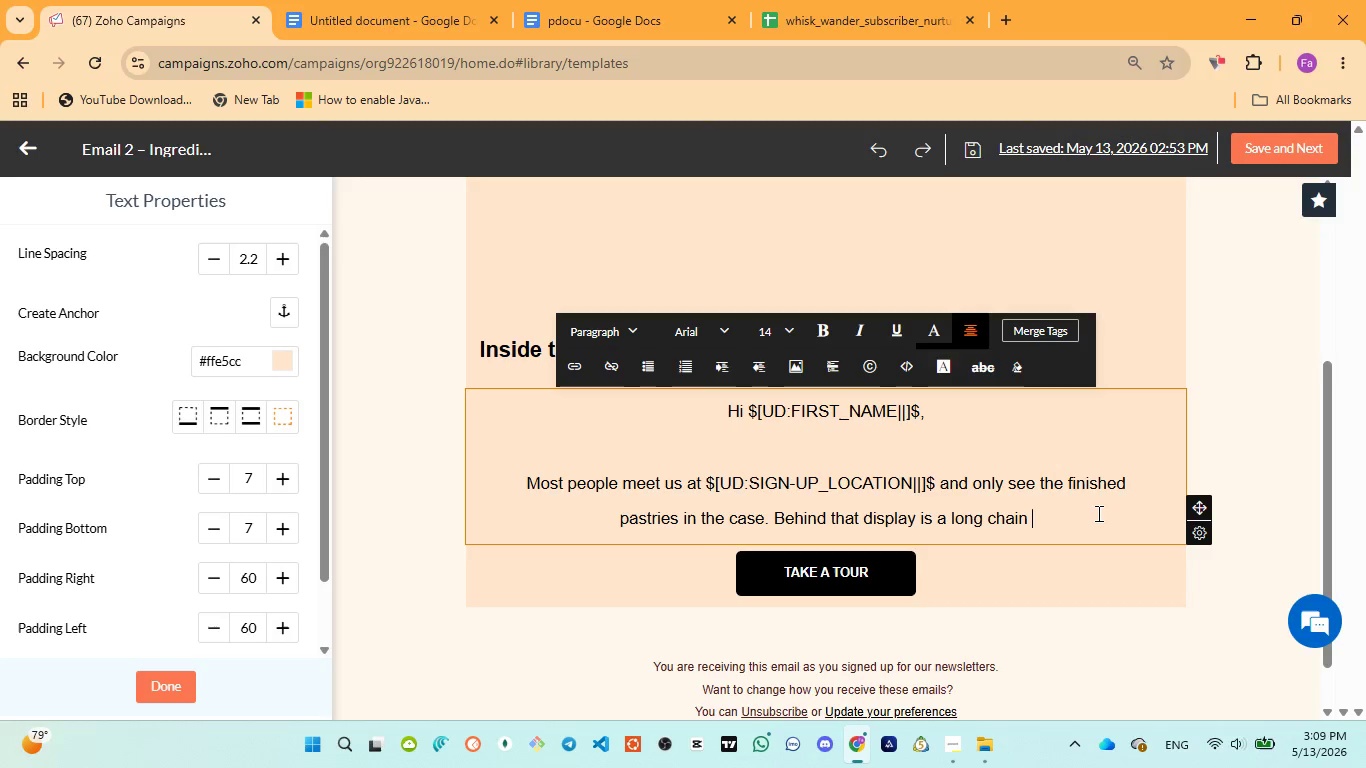 
wait(15.42)
 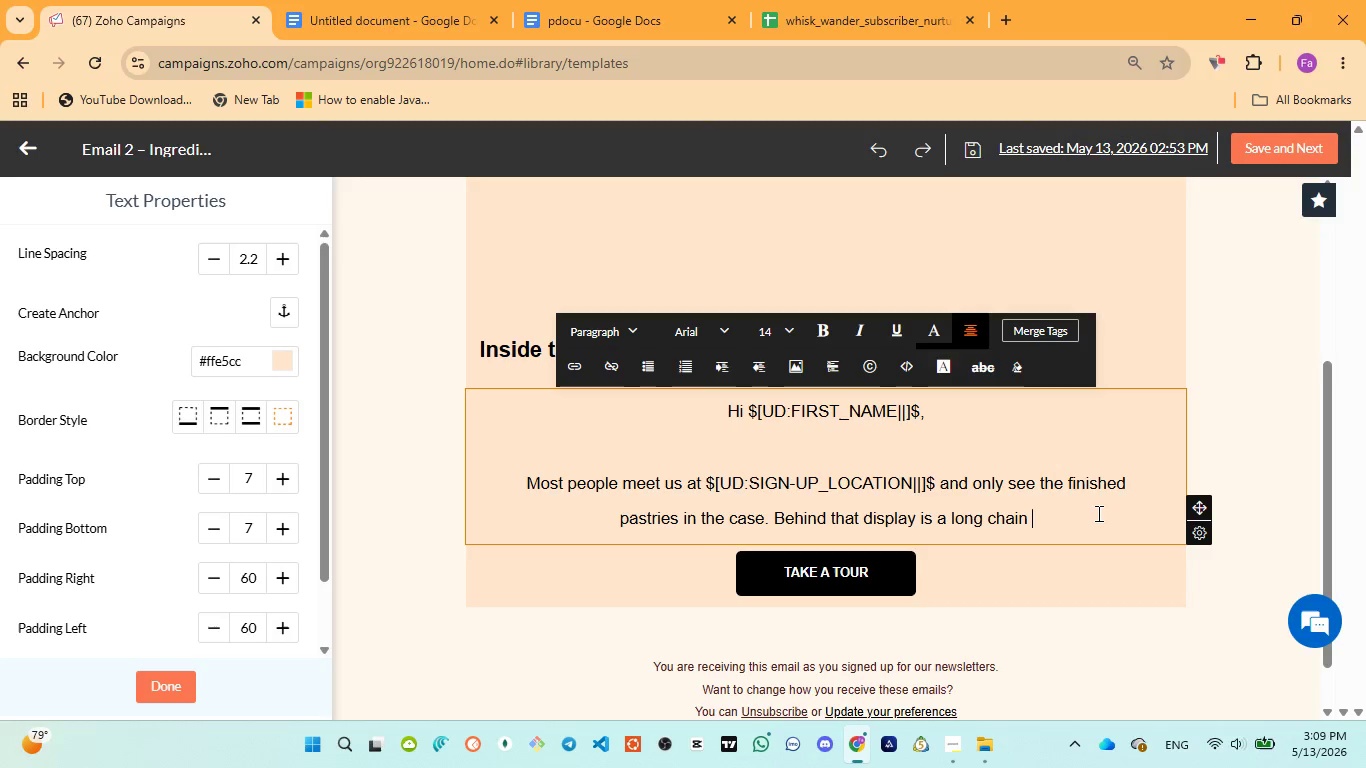 
left_click([627, 16])
 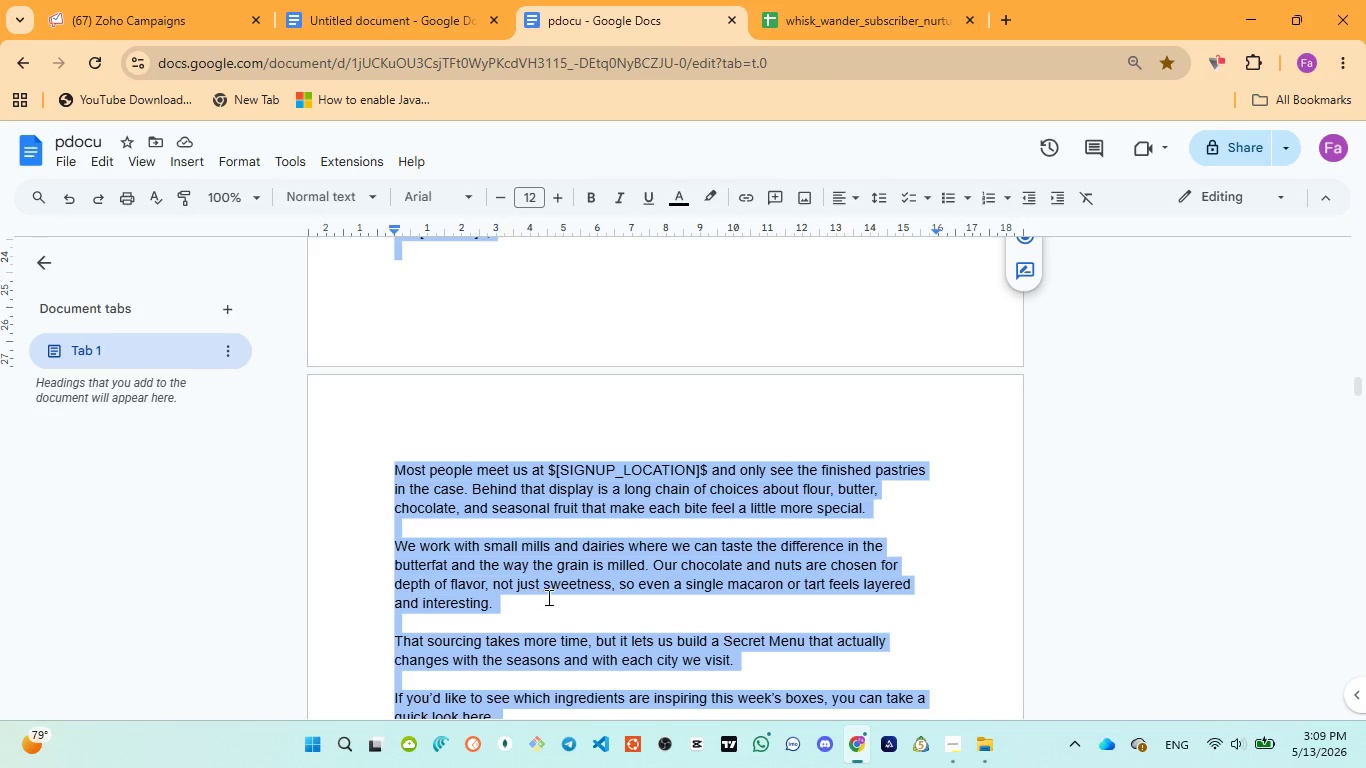 
wait(25.58)
 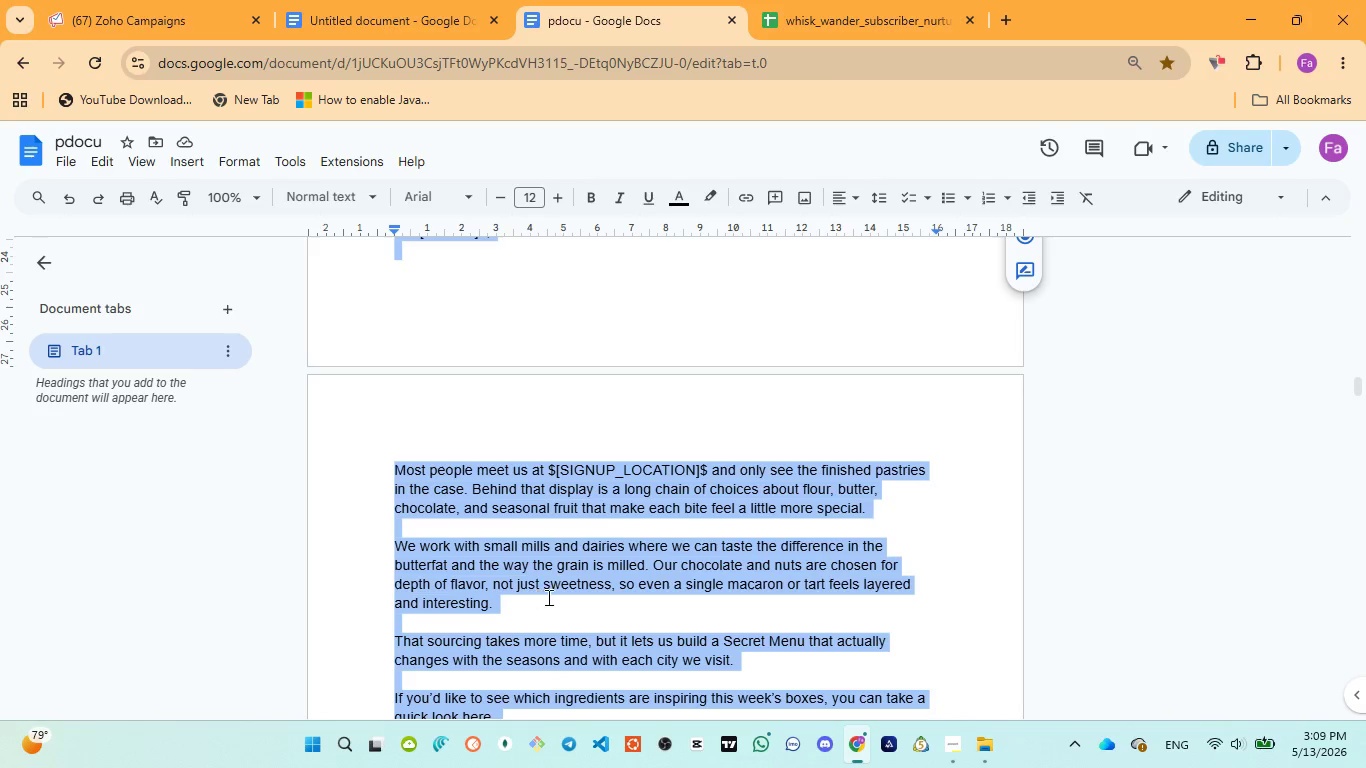 
left_click([147, 14])
 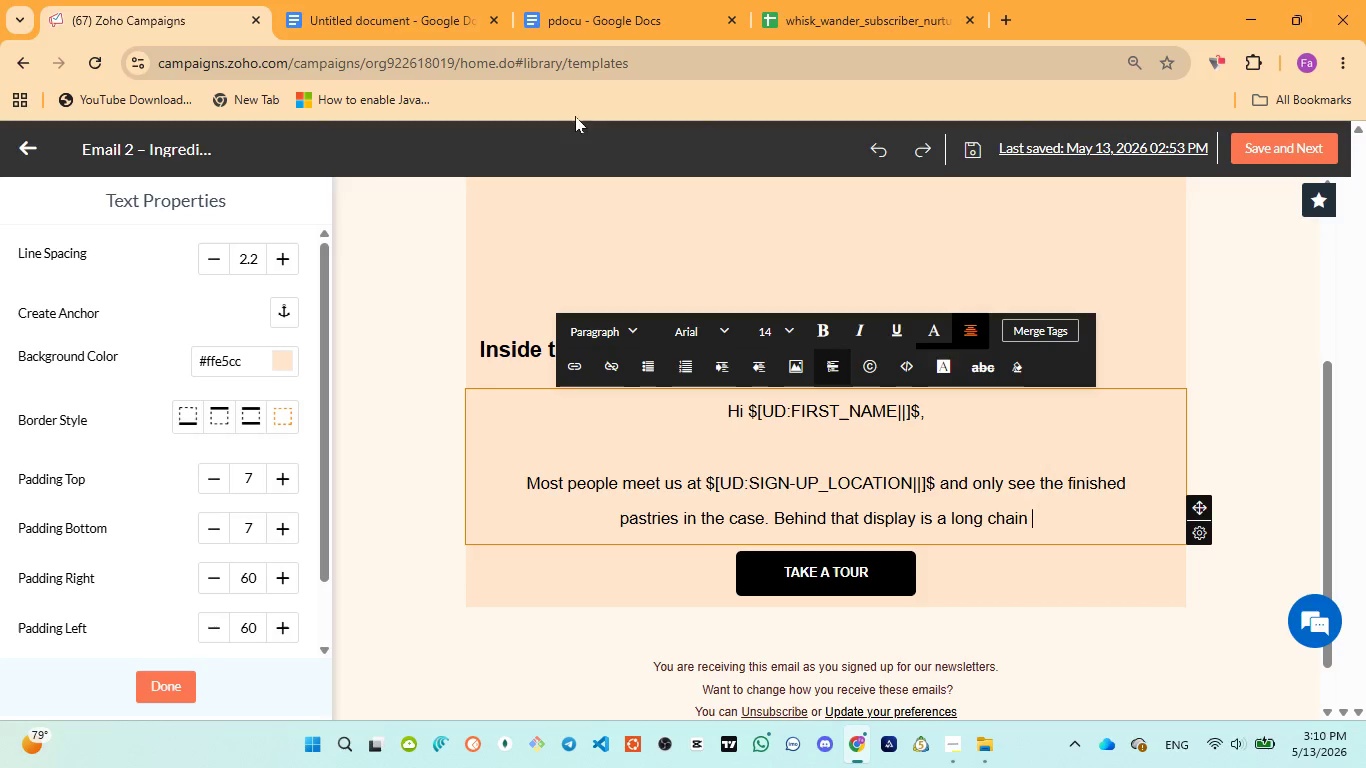 
left_click([586, 10])
 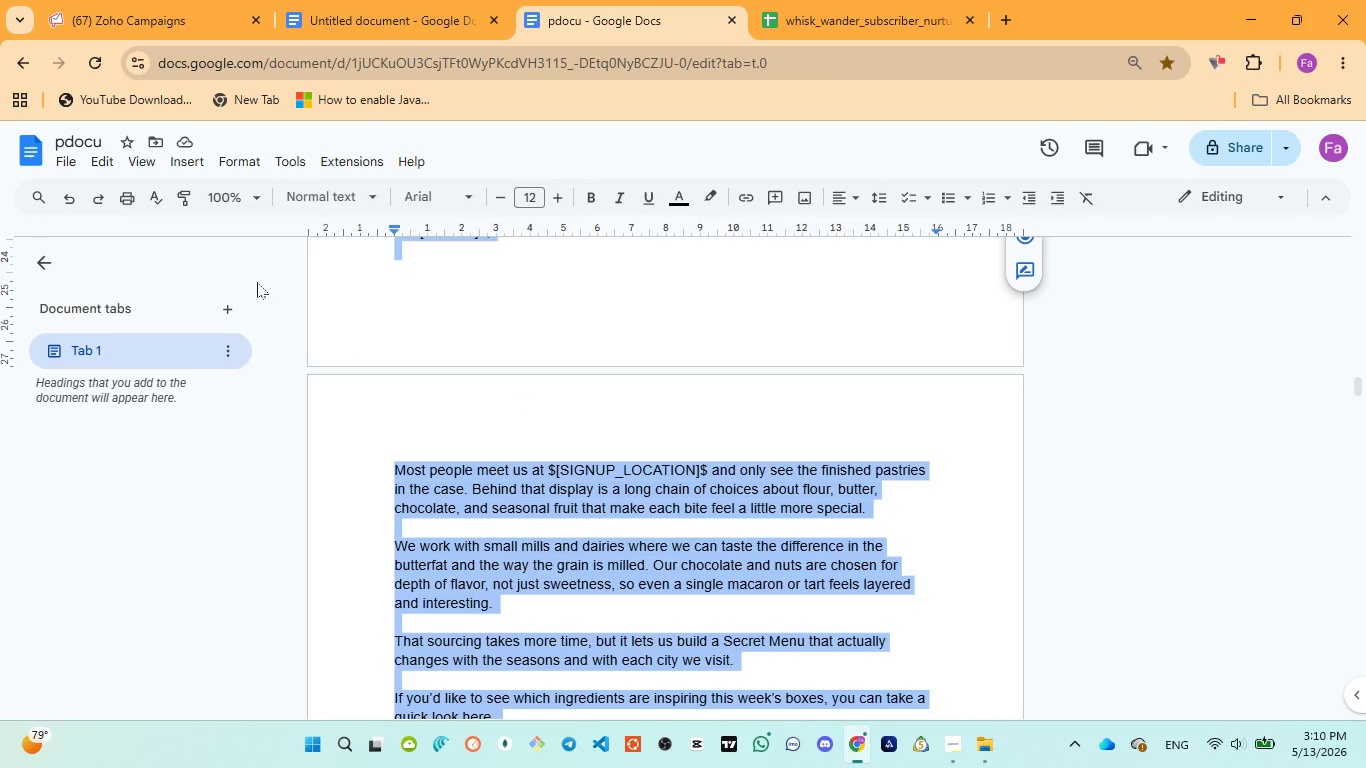 
left_click([134, 21])
 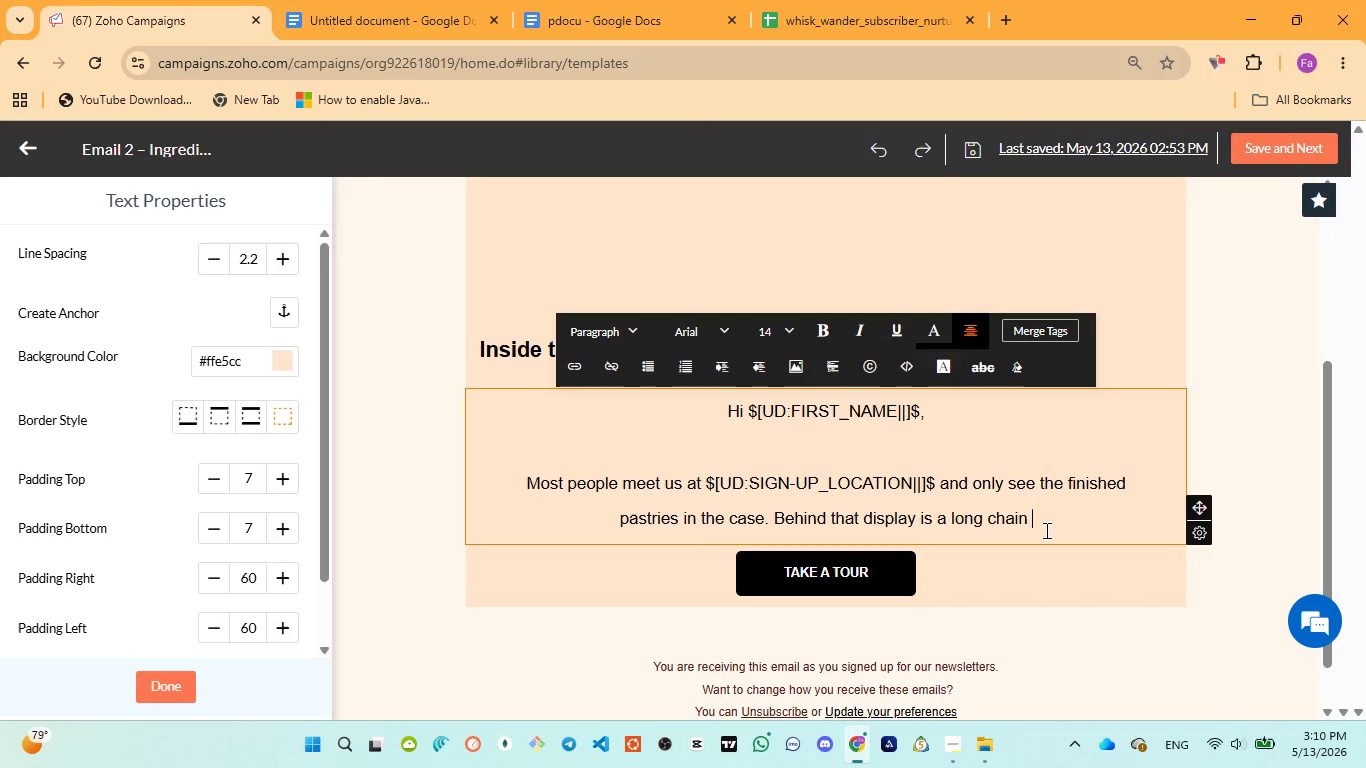 
type(of choice )
 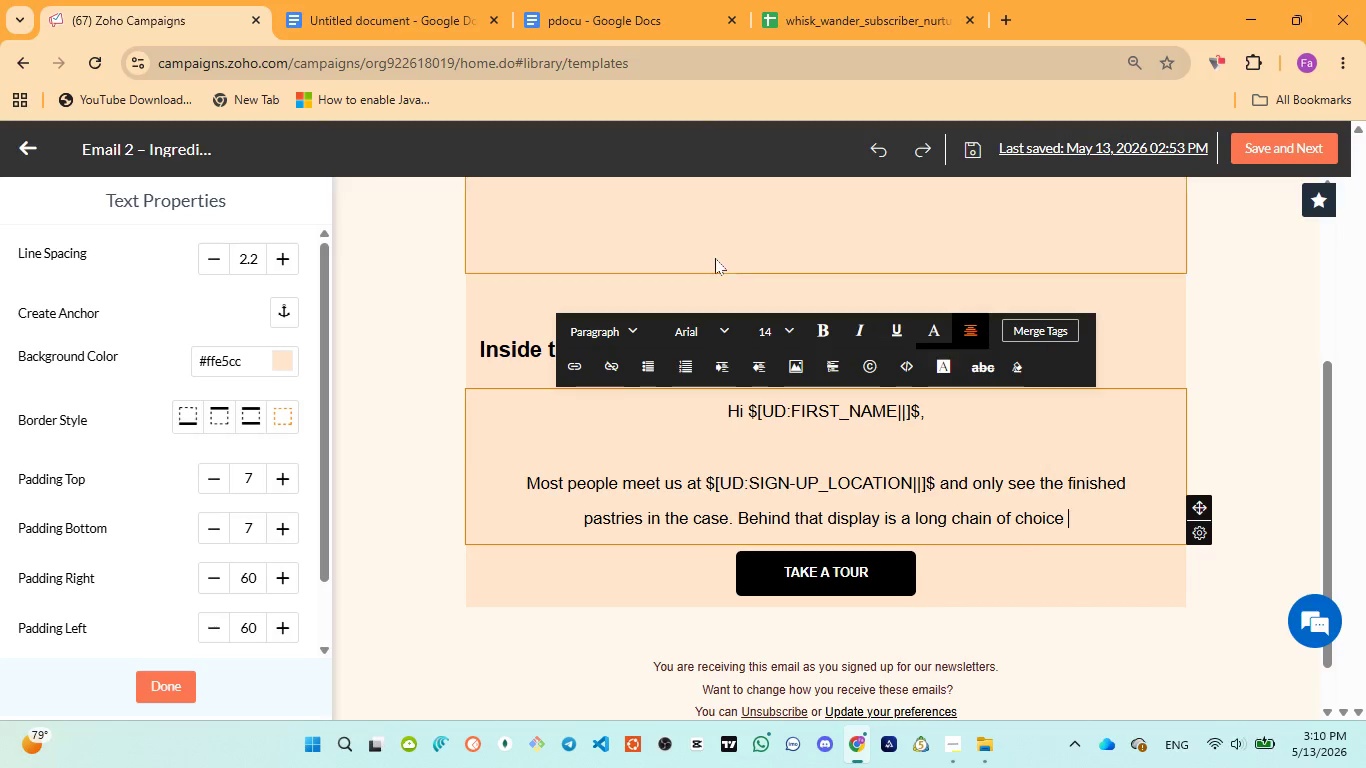 
left_click([574, 9])
 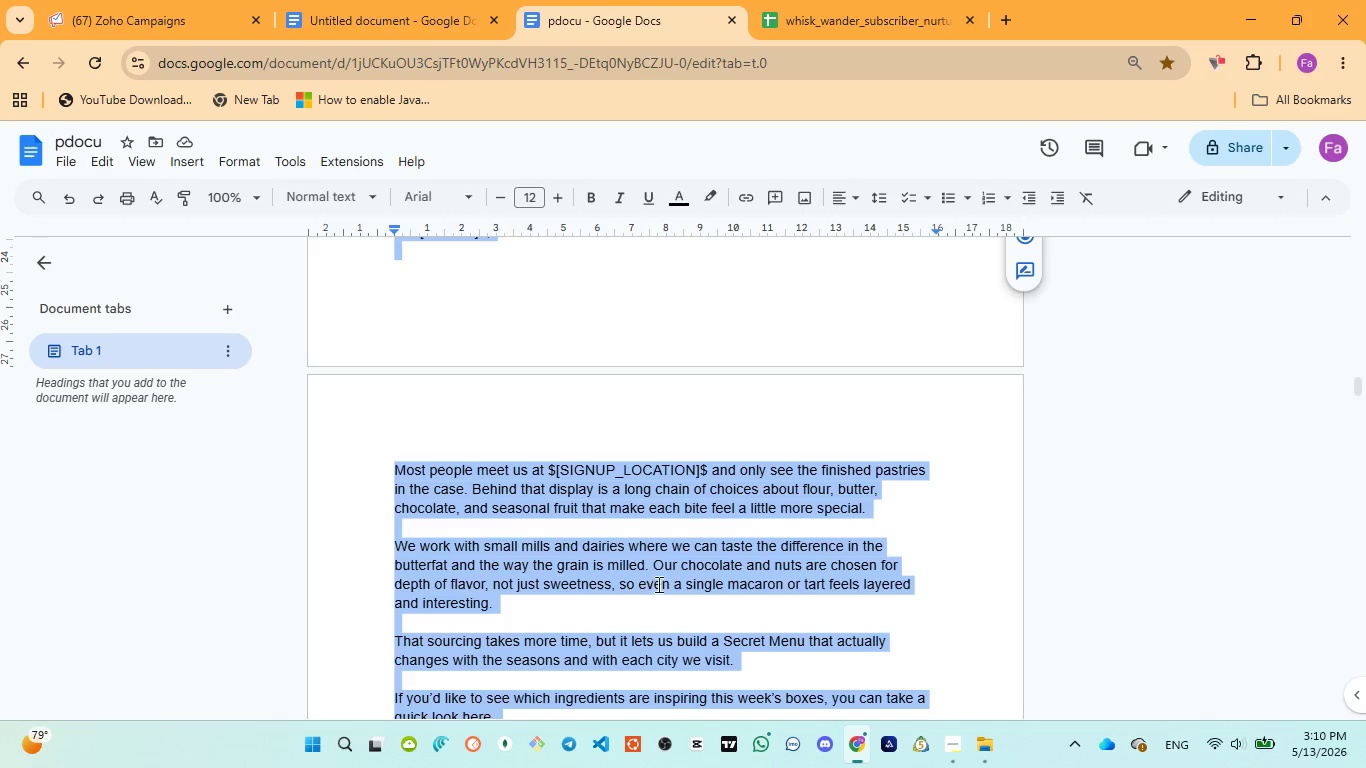 
wait(11.8)
 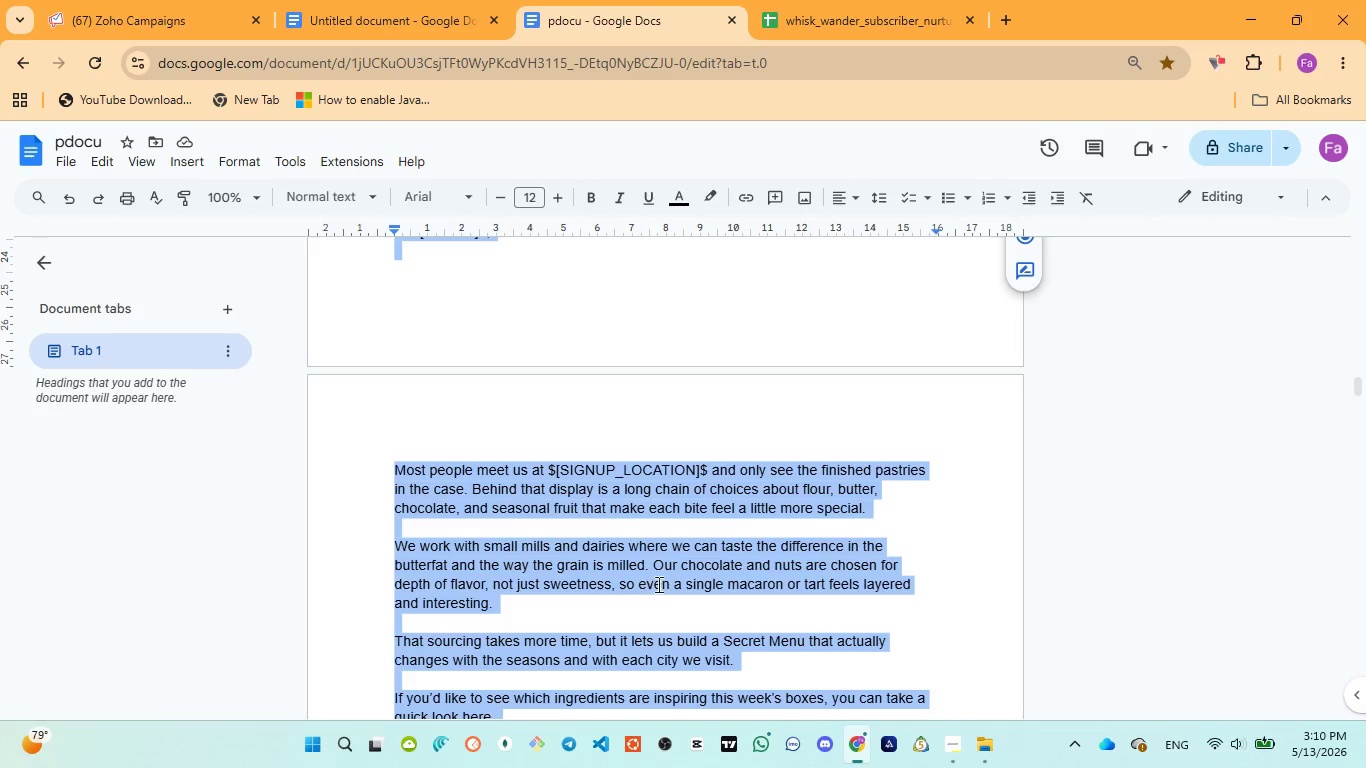 
left_click([115, 5])
 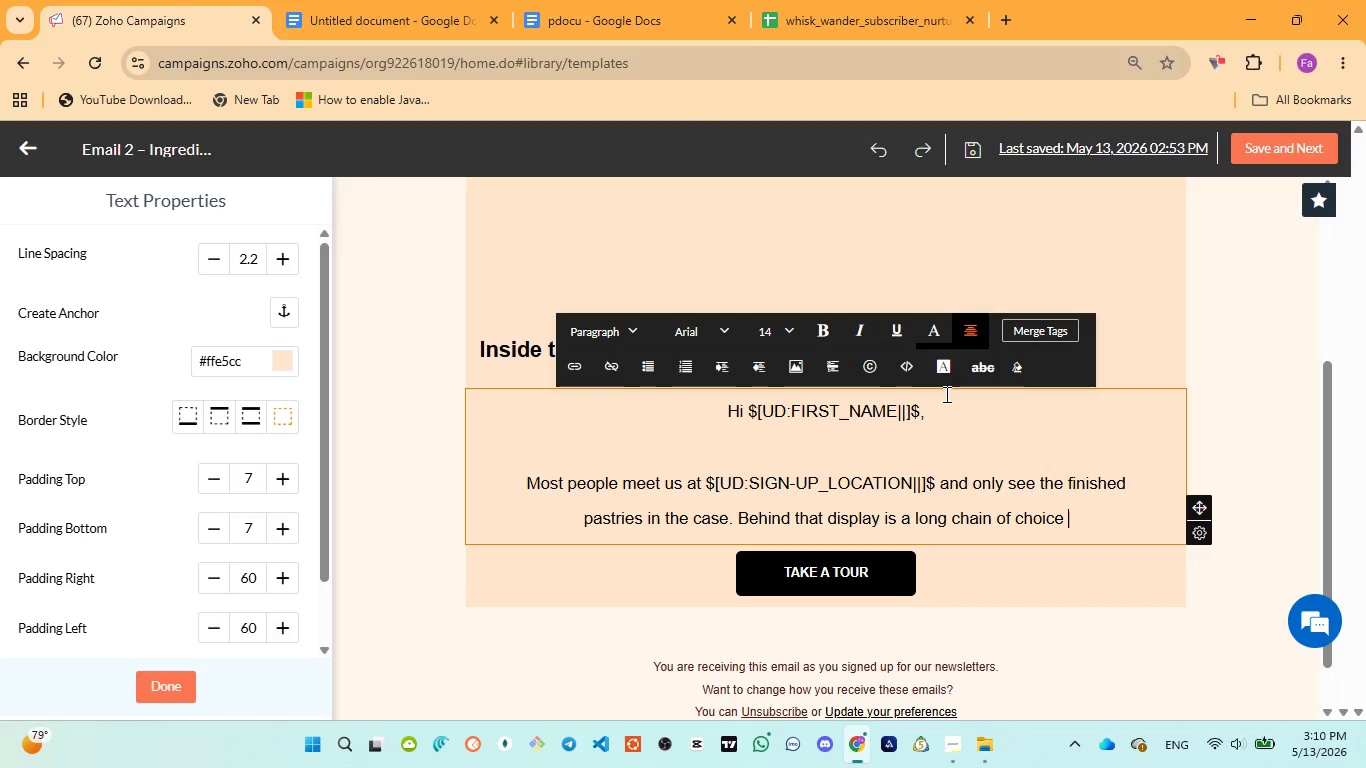 
key(Backspace)
type(s about floor )
 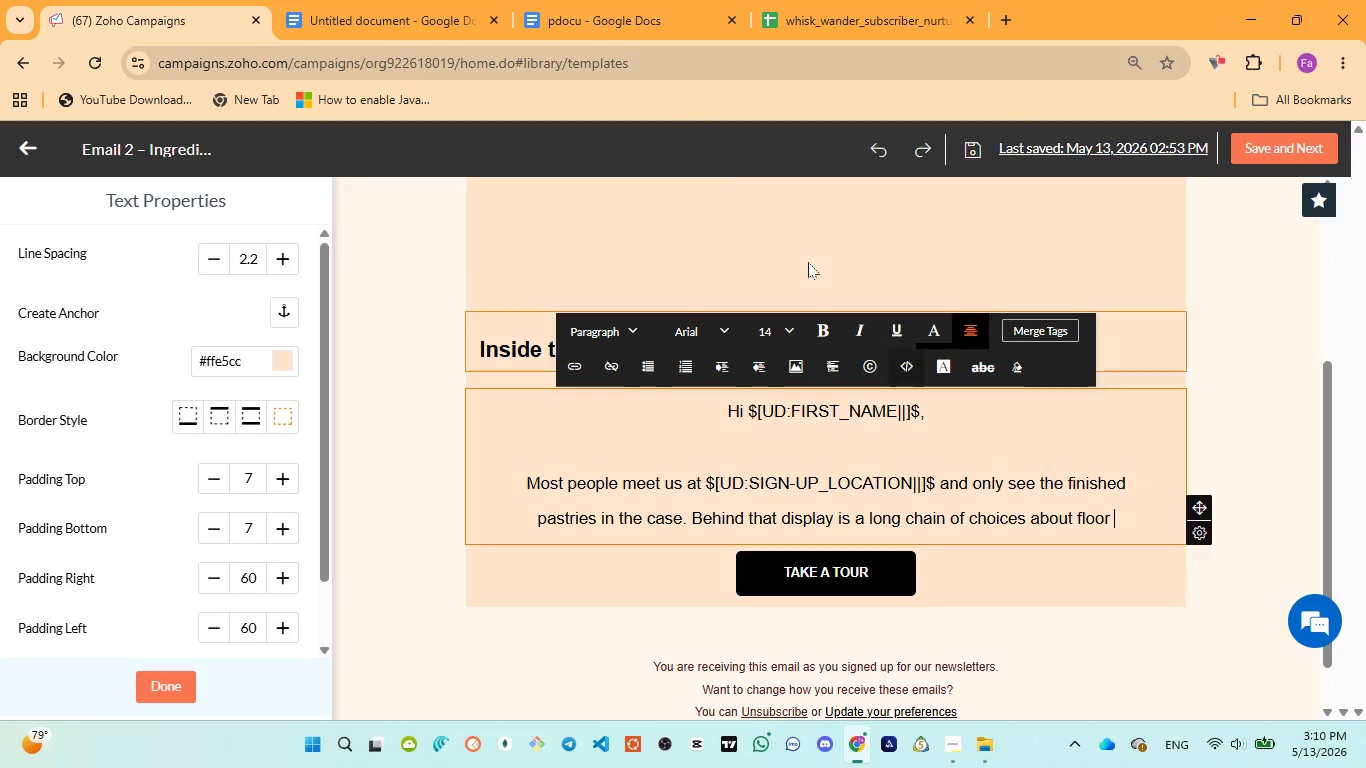 
wait(24.2)
 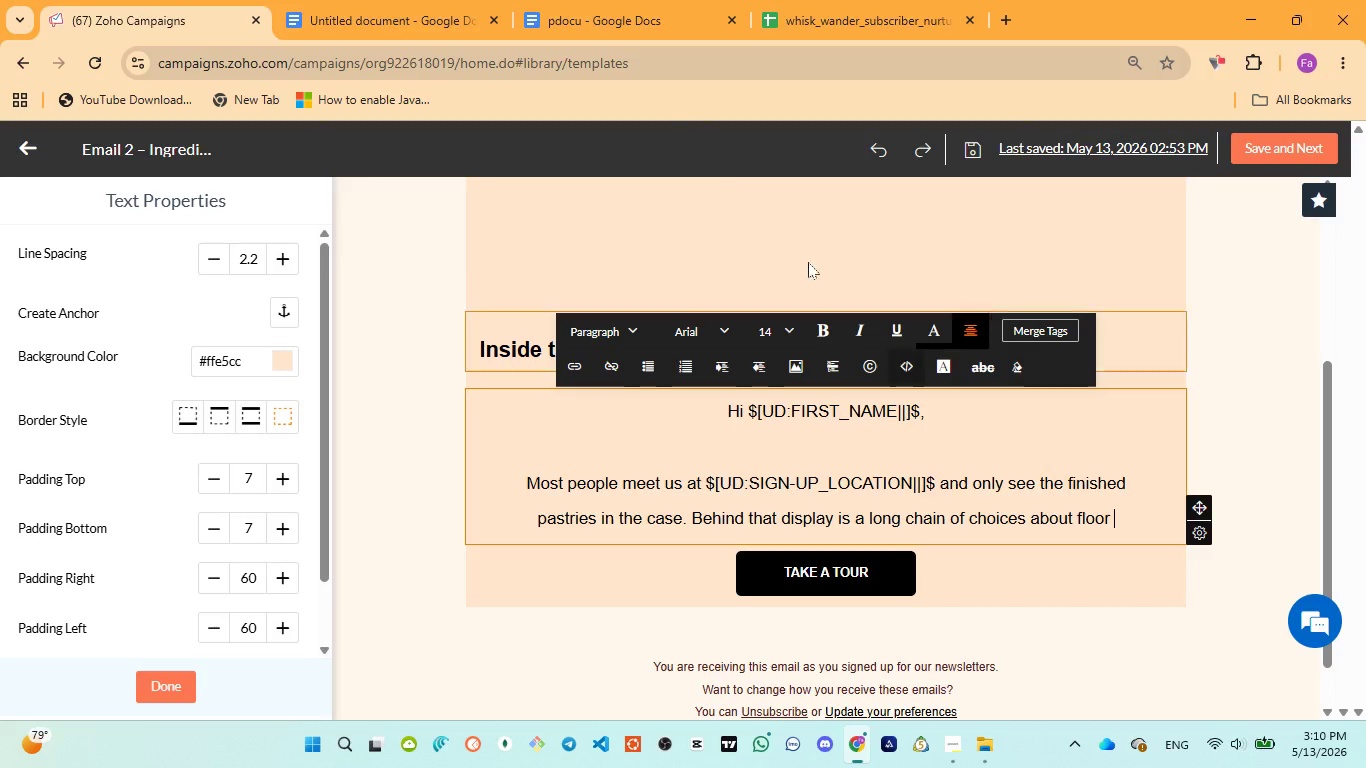 
left_click([114, 6])
 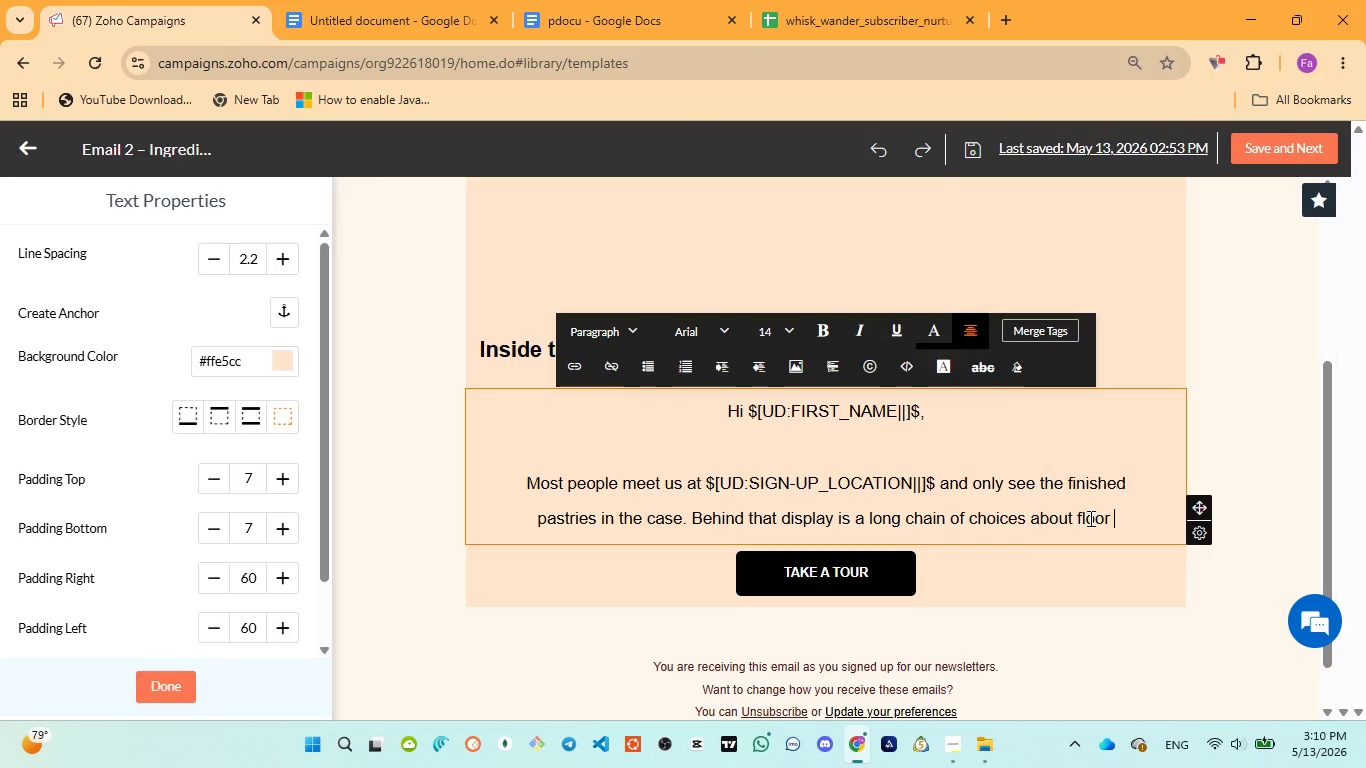 
double_click([1089, 517])
 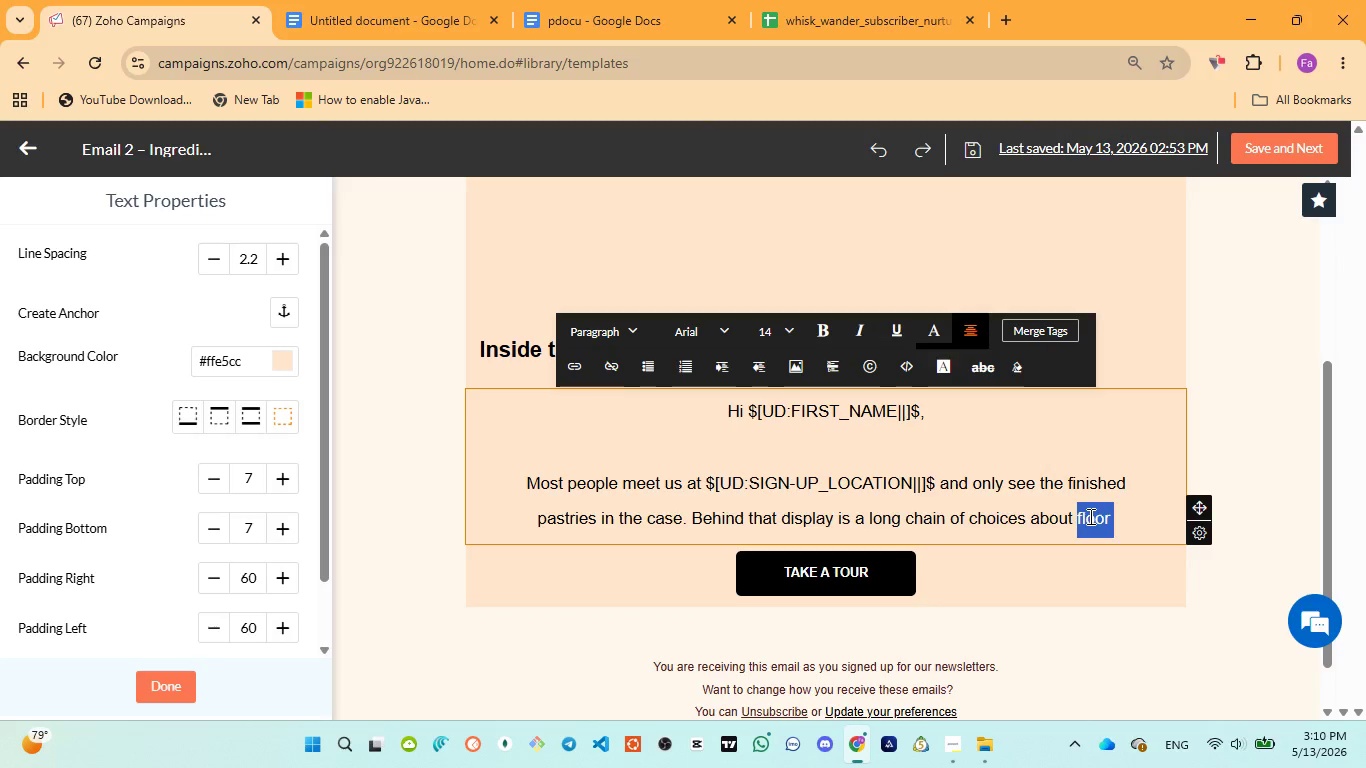 
type(flour )
key(Backspace)
type(, butter)
 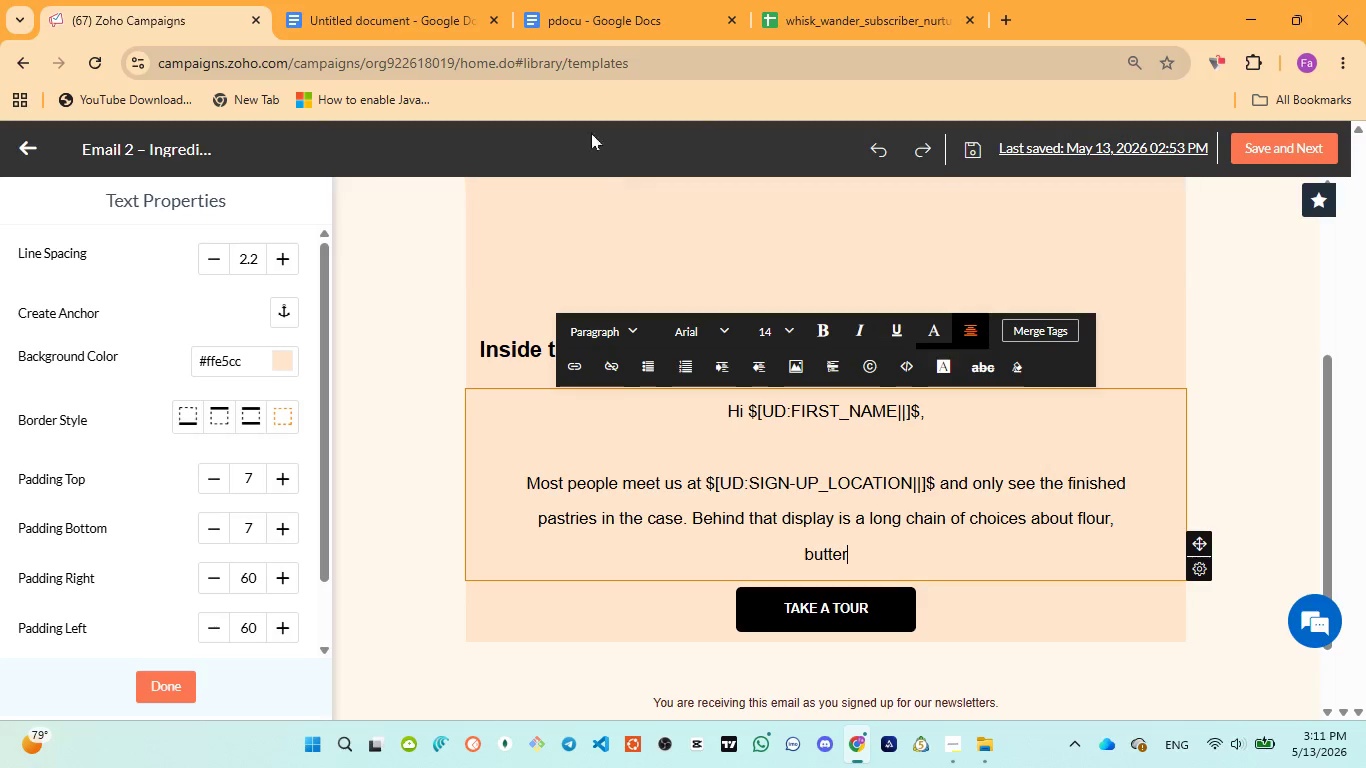 
left_click([580, 24])
 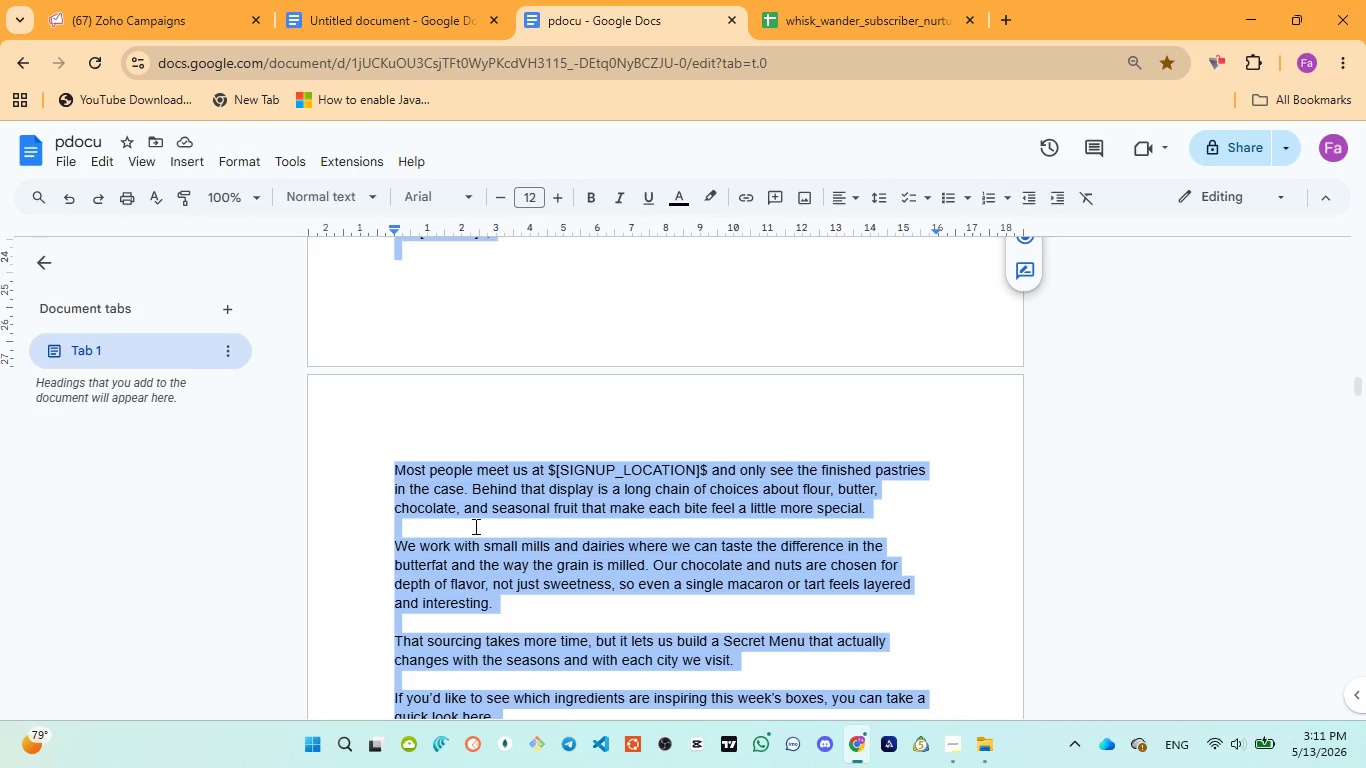 
wait(7.42)
 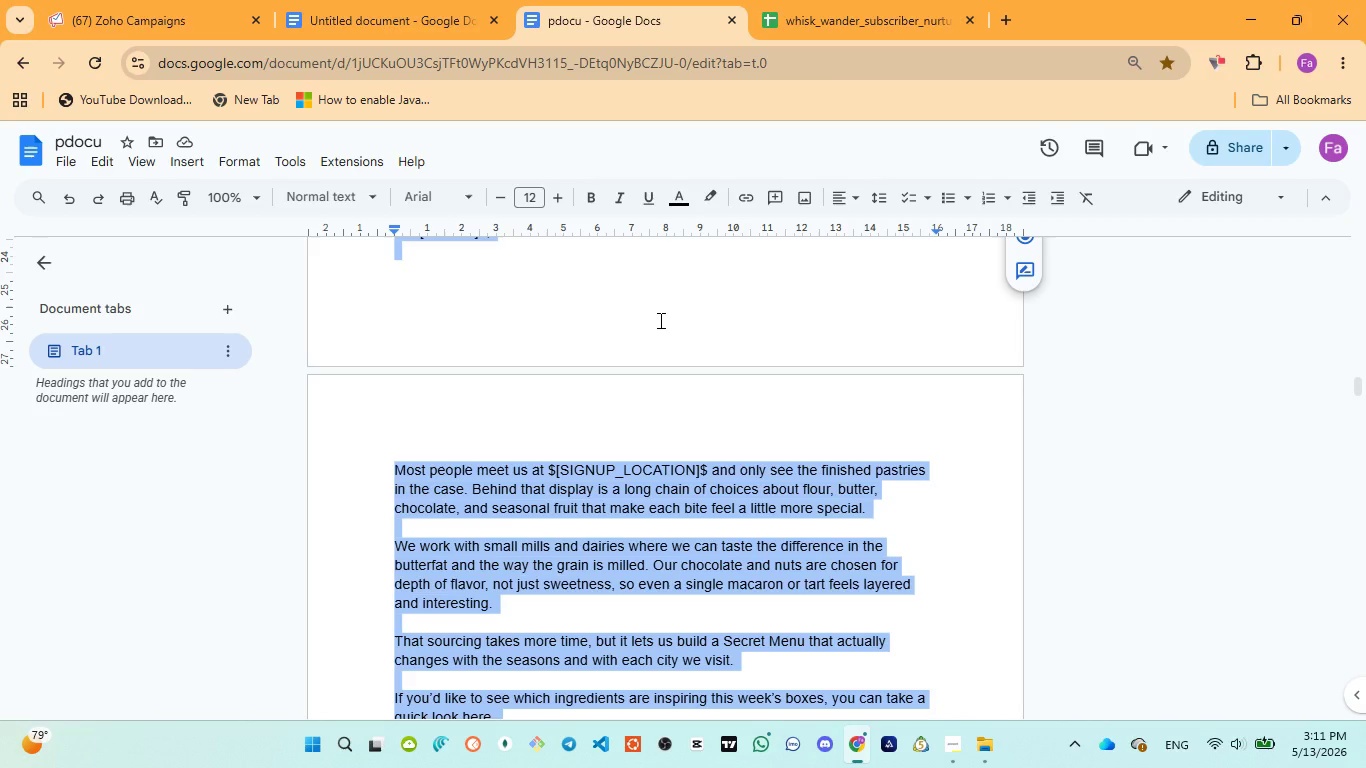 
left_click([131, 17])
 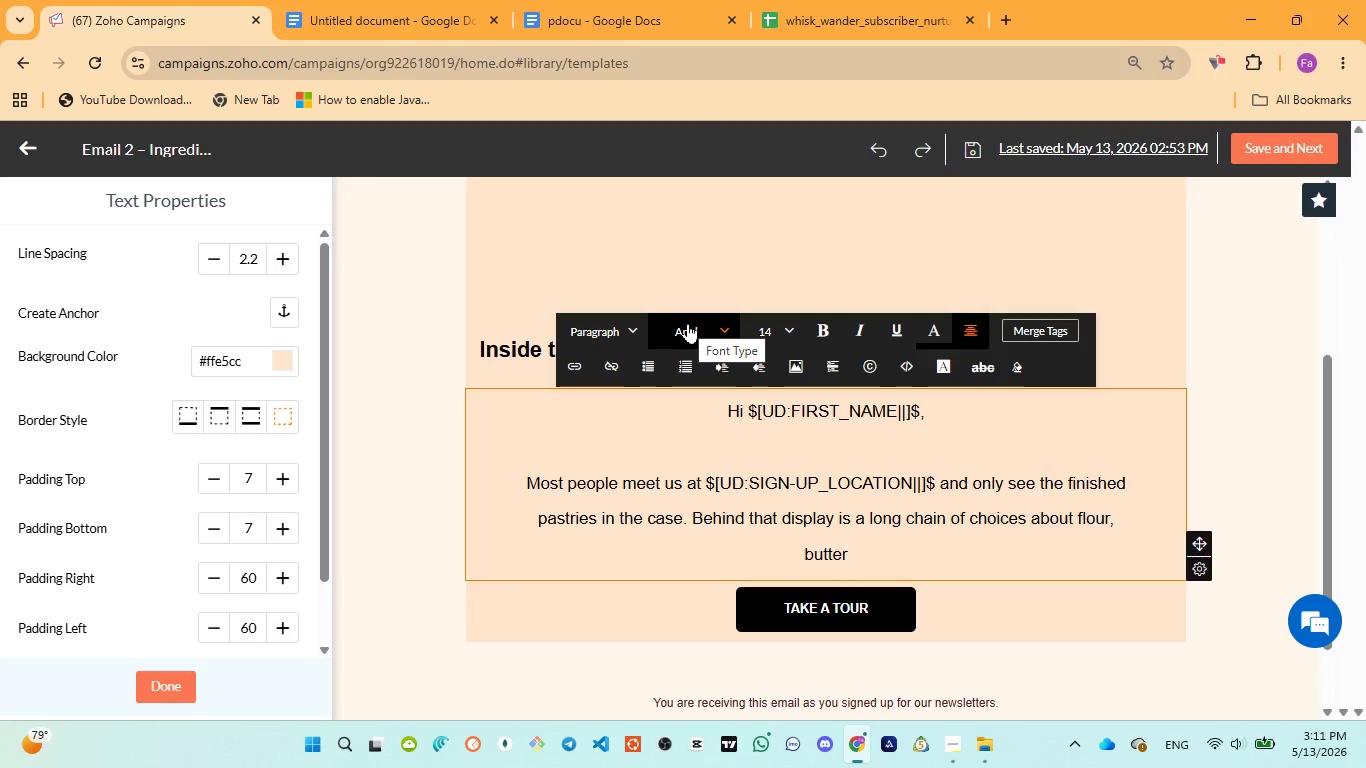 
type(, chocolate)
 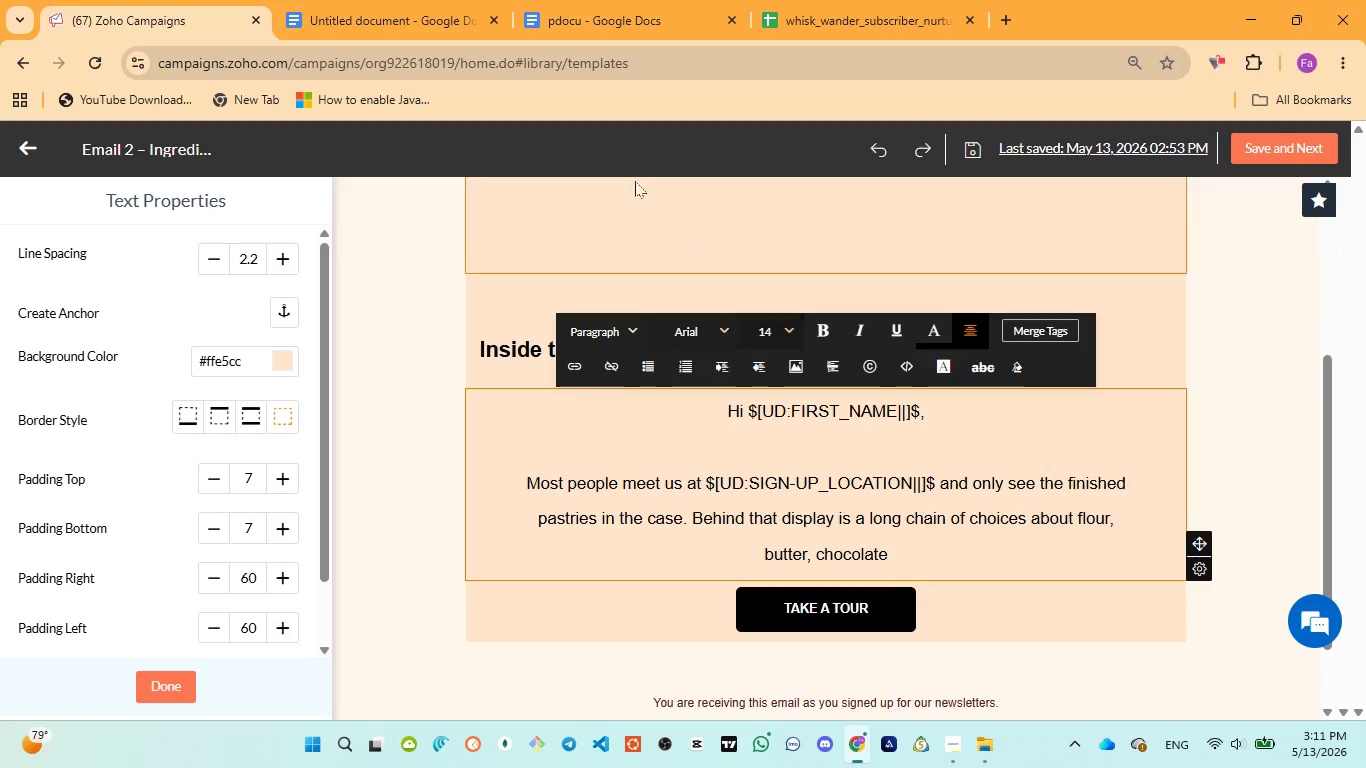 
left_click([592, 18])
 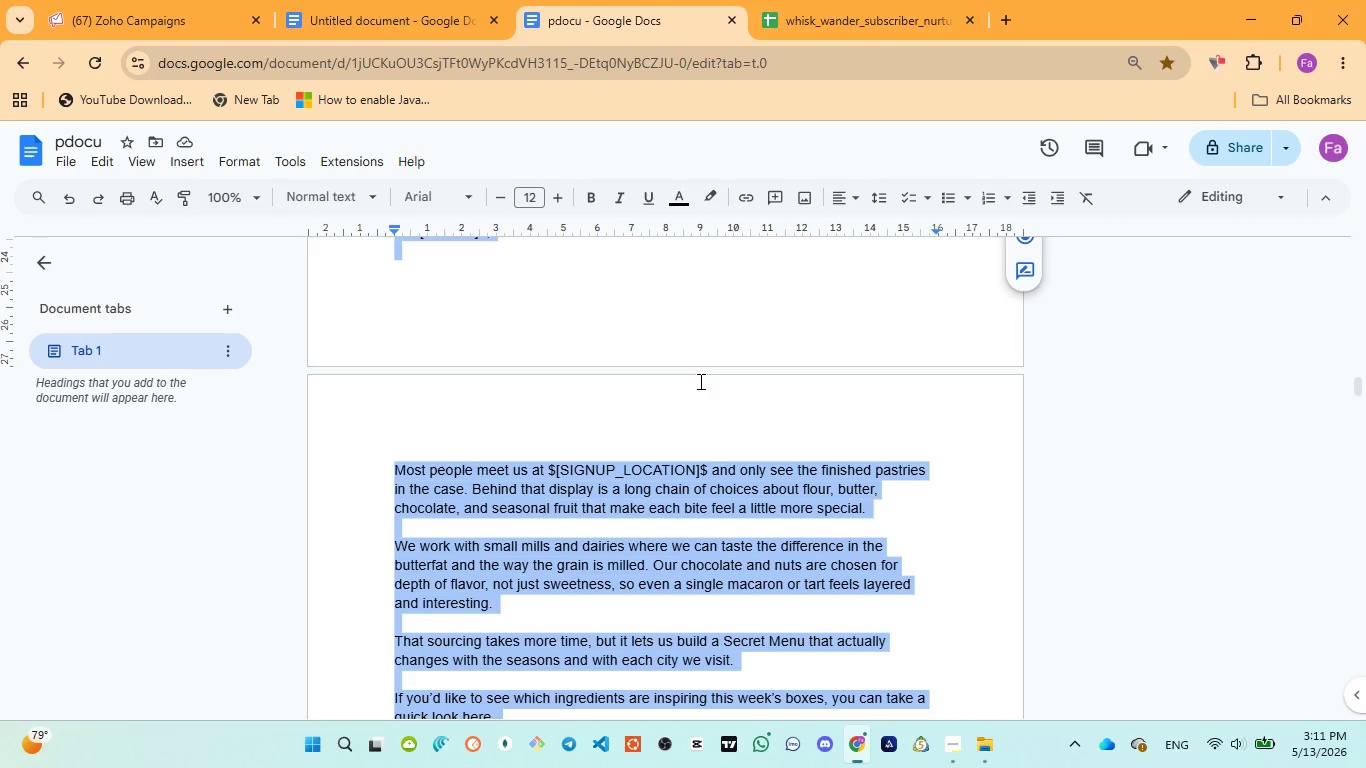 
left_click([82, 0])
 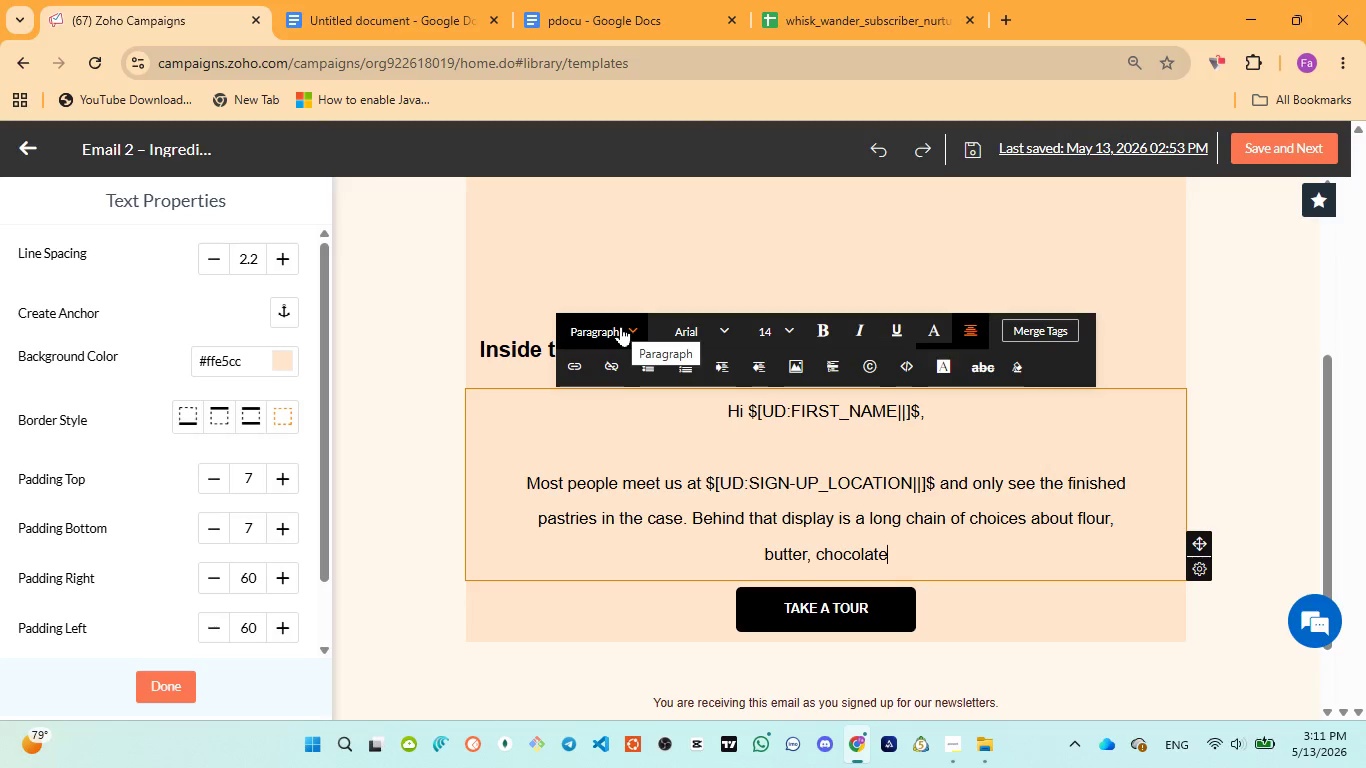 
type(, and seasonal )
 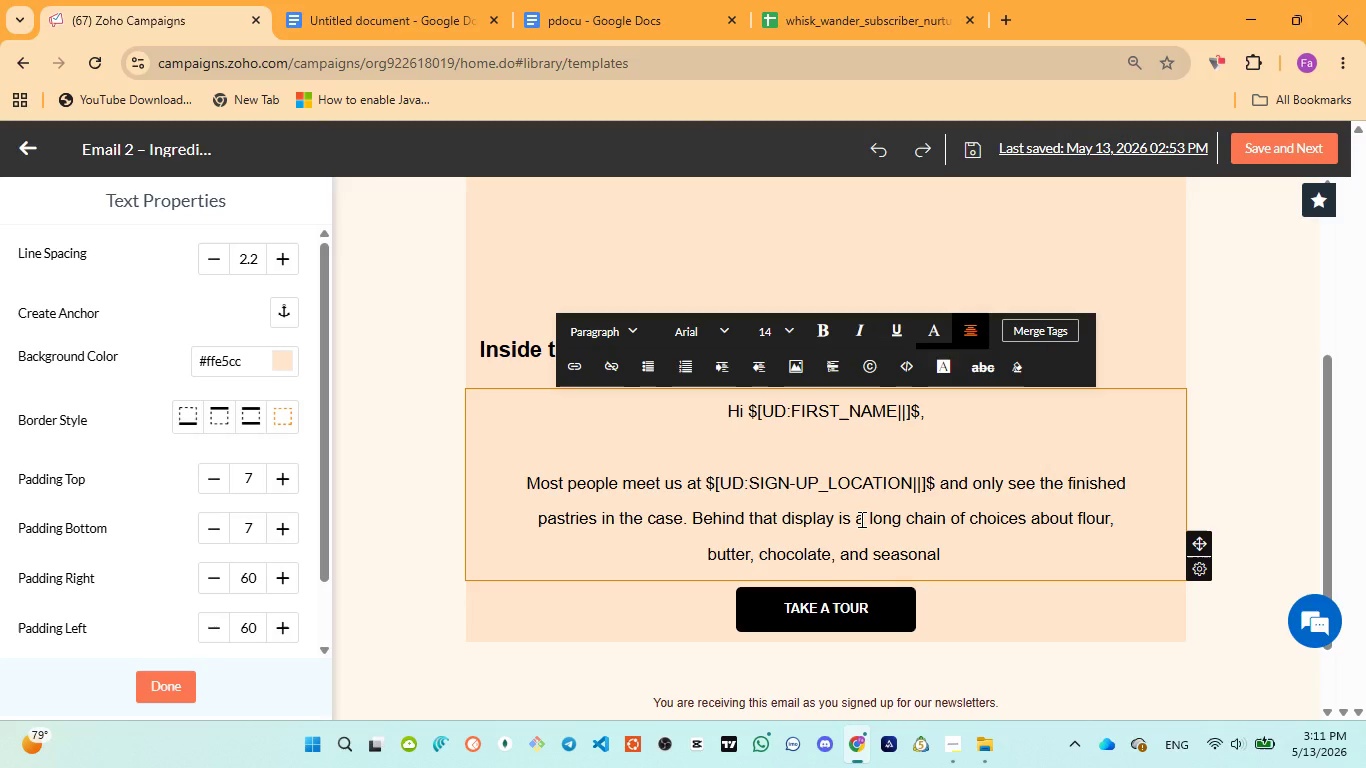 
wait(6.12)
 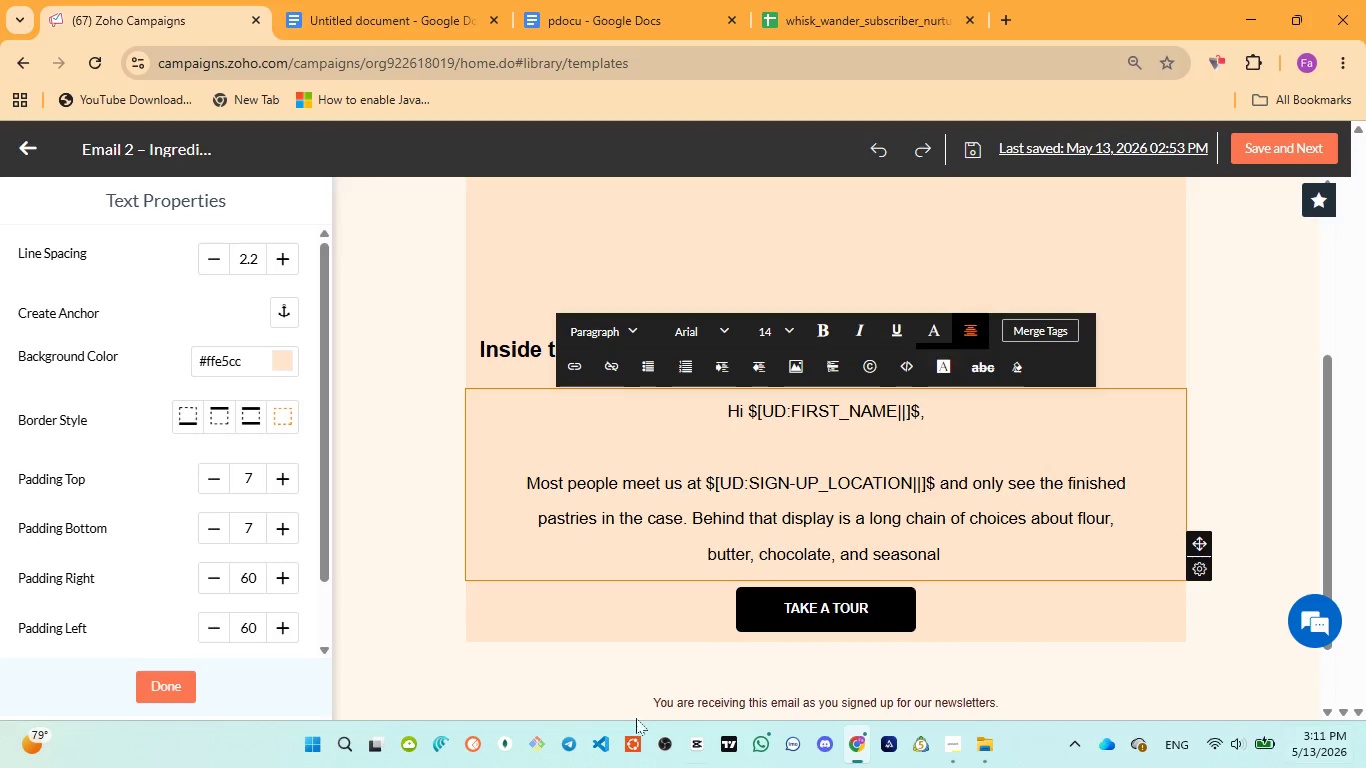 
left_click([634, 28])
 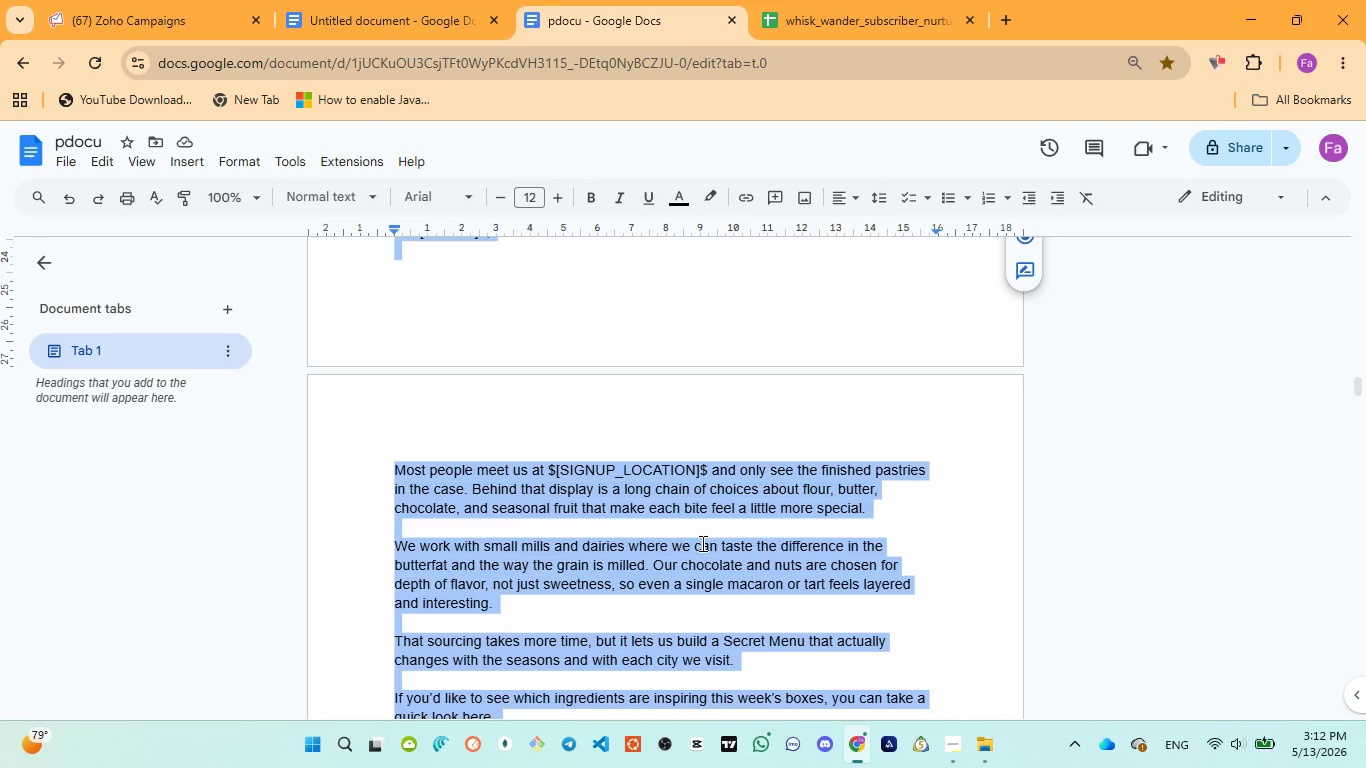 
wait(45.24)
 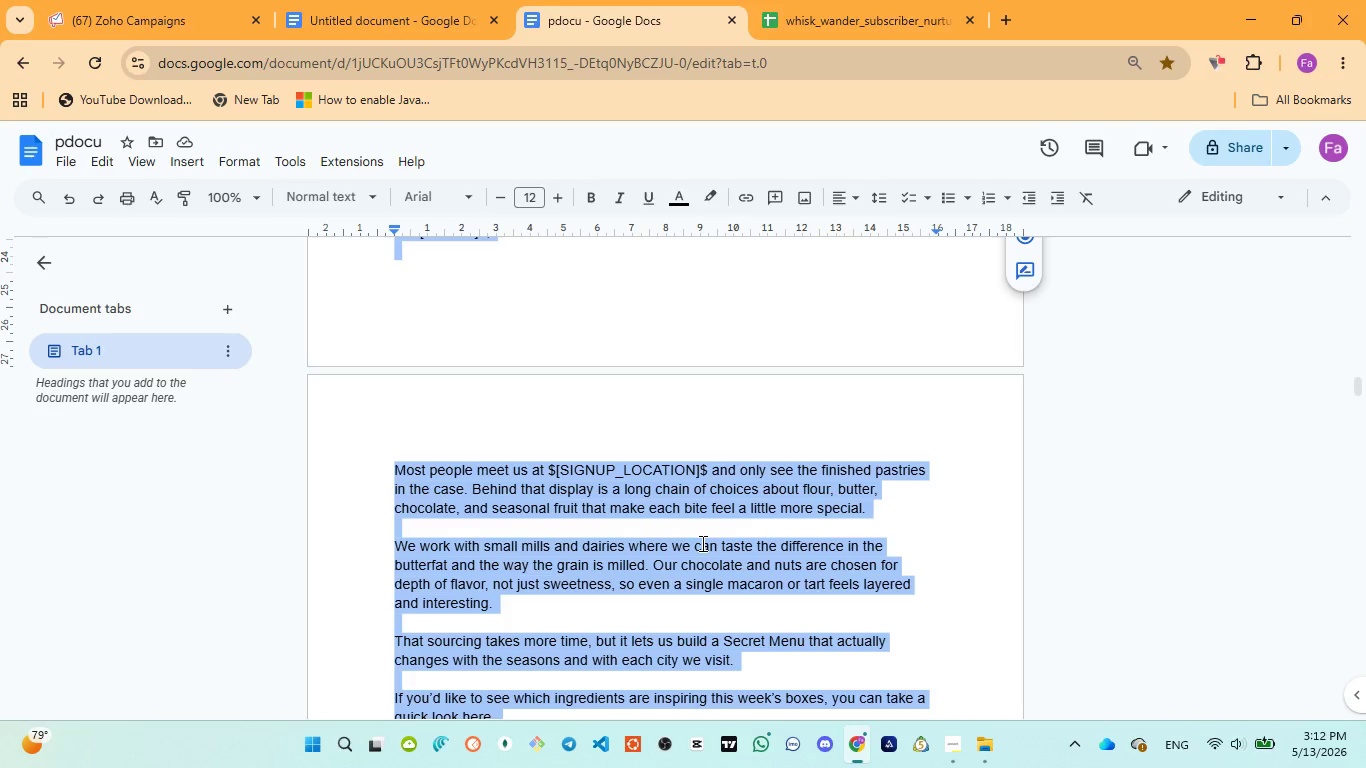 
left_click([144, 3])
 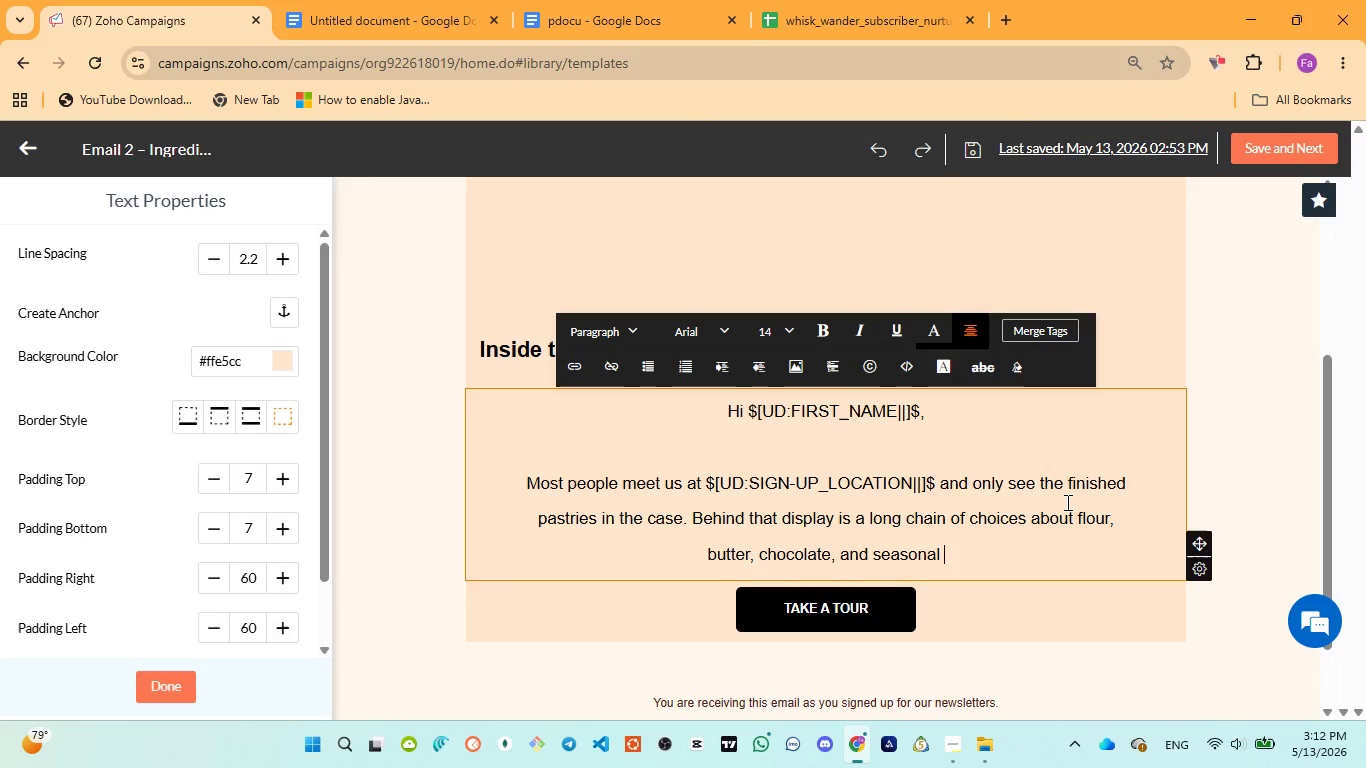 
type(fruitsthat )
 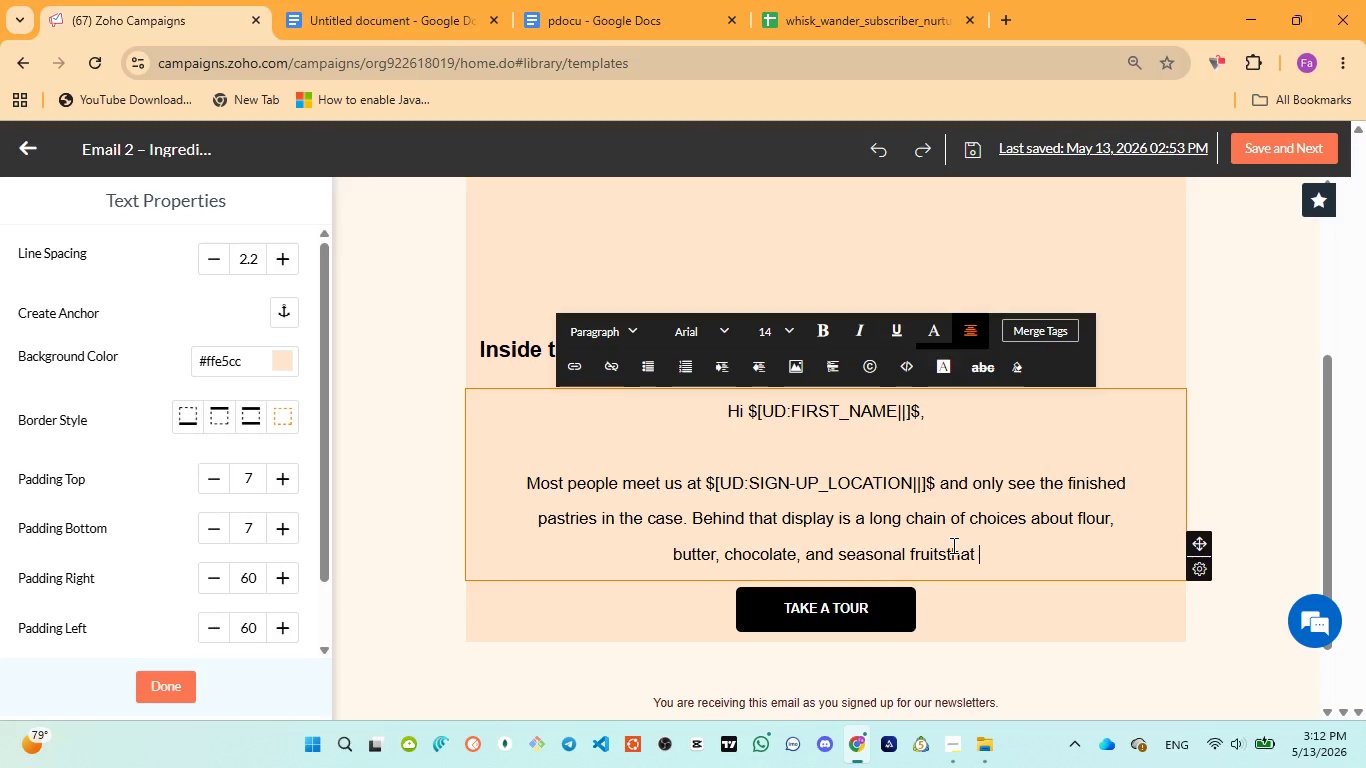 
left_click([945, 550])
 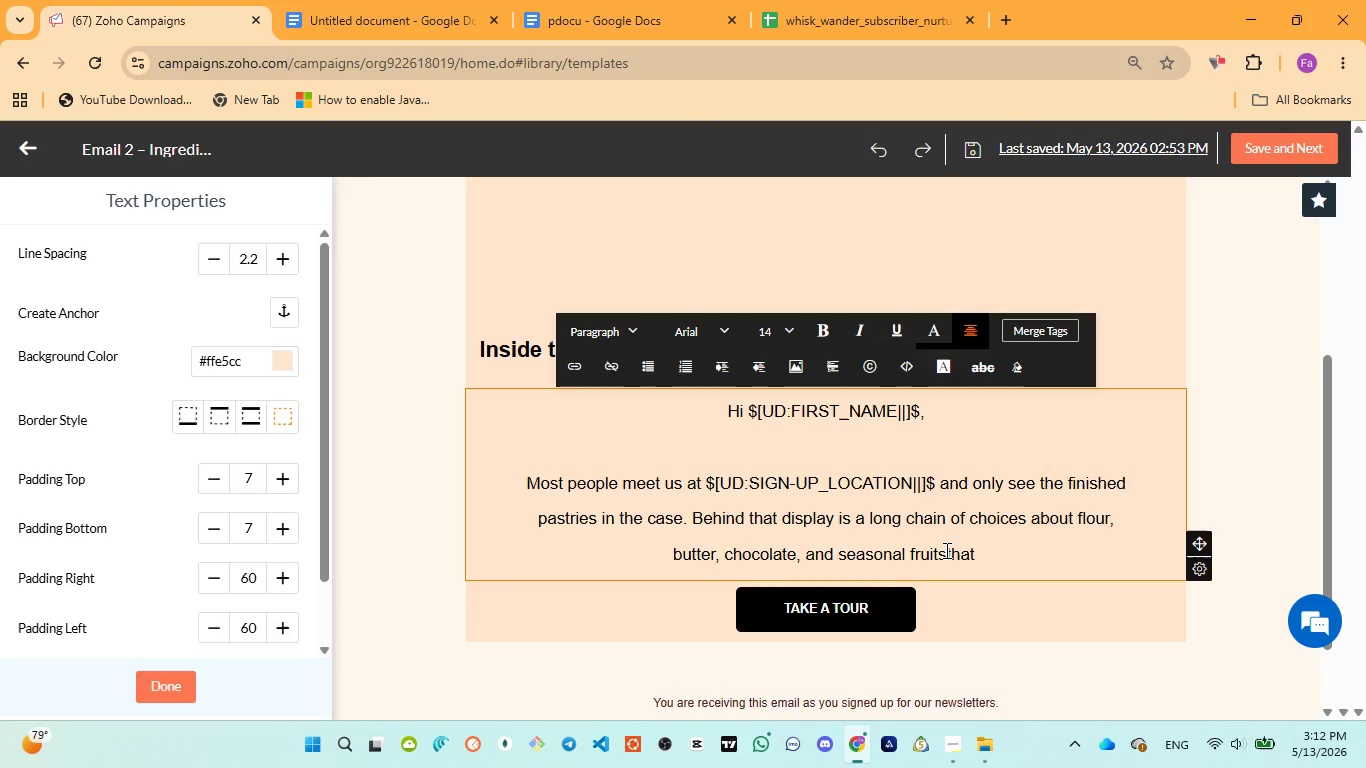 
key(Space)
 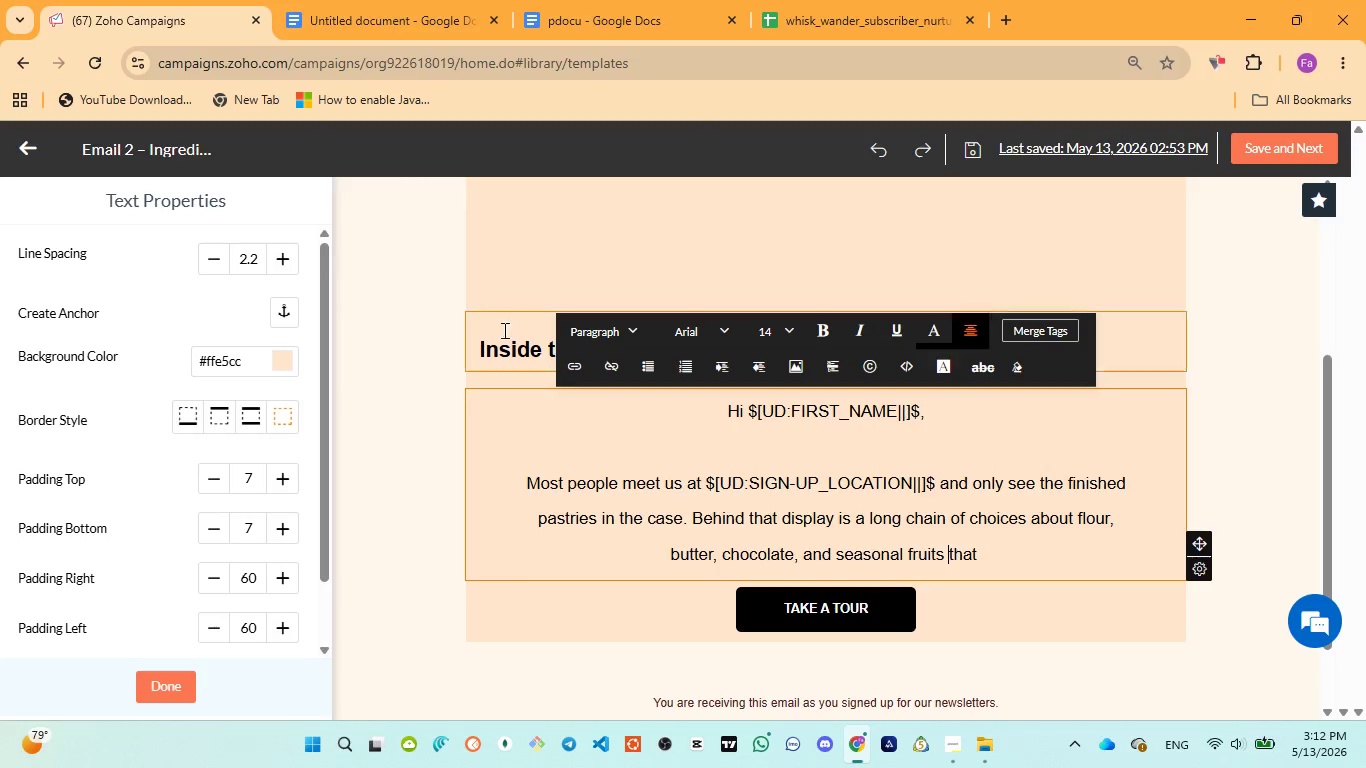 
left_click([601, 35])
 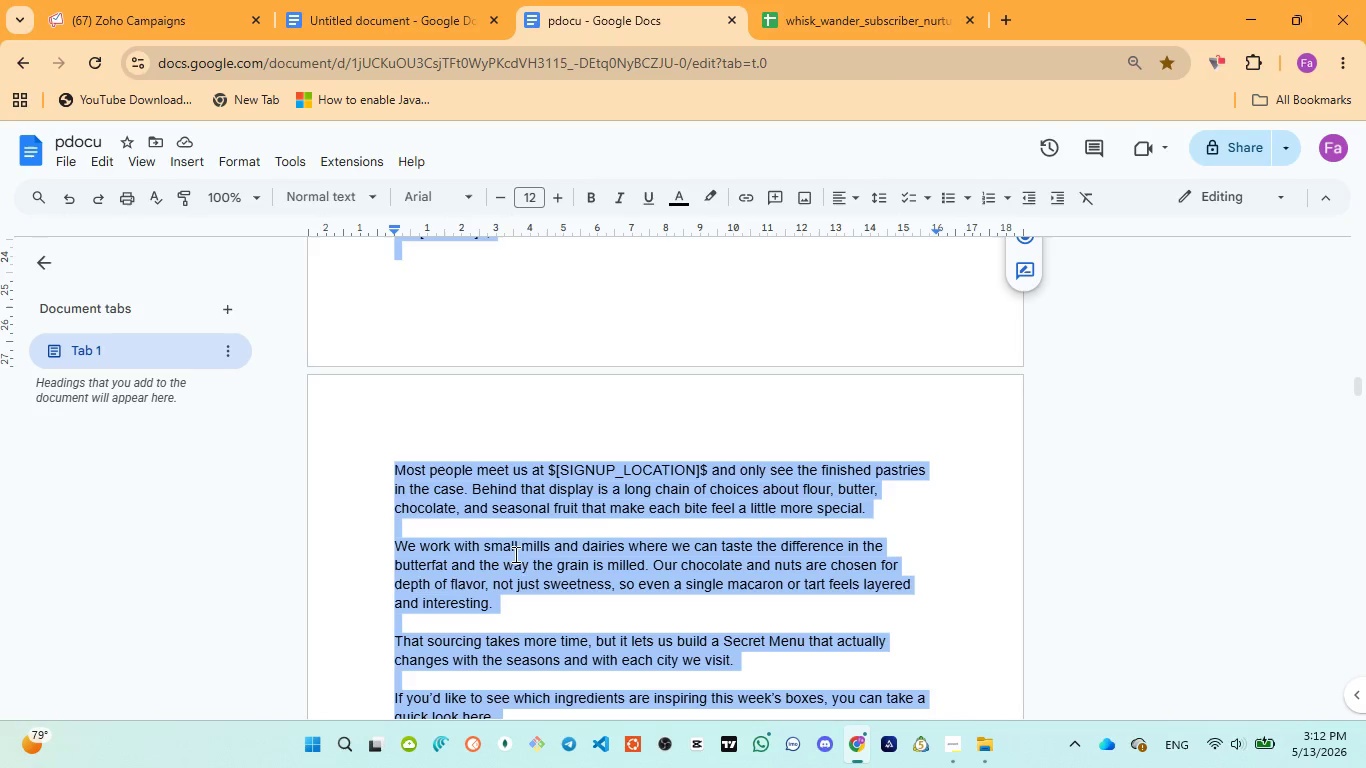 
wait(7.16)
 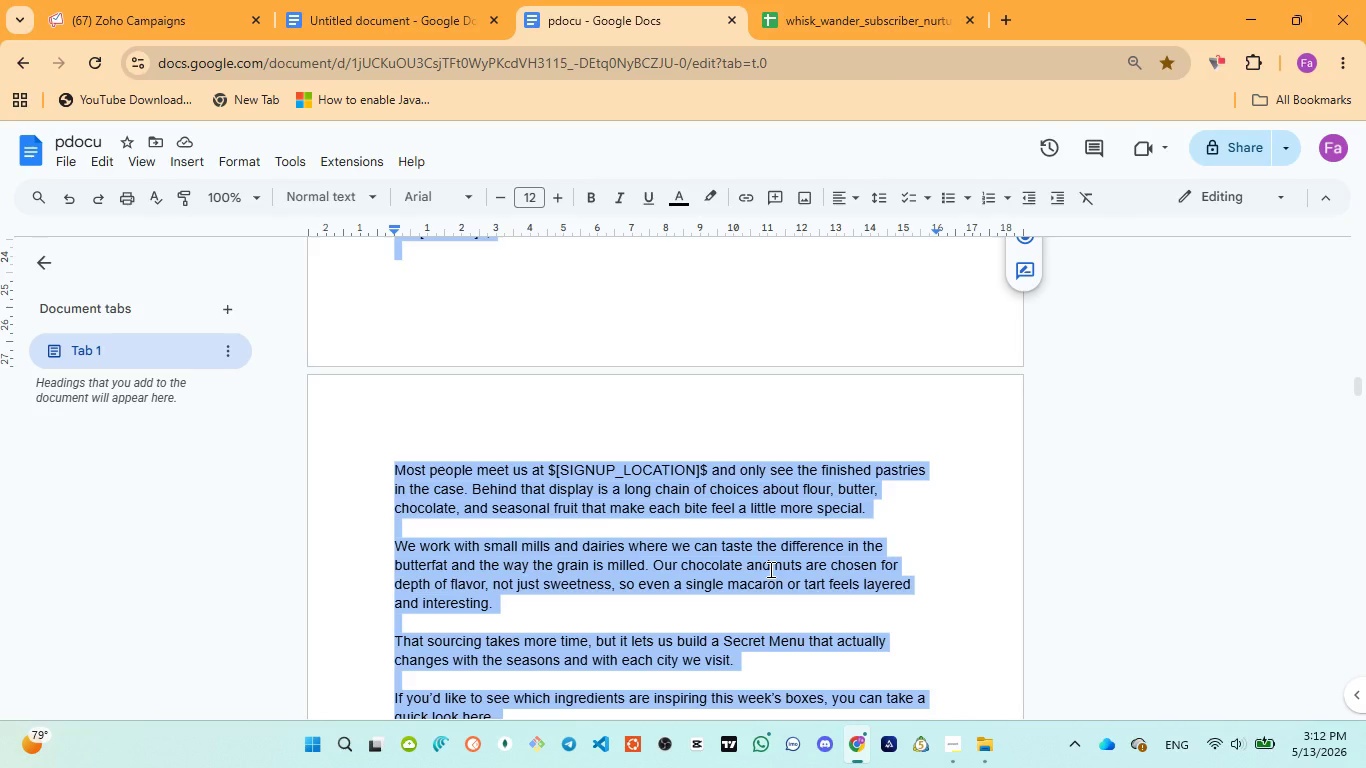 
left_click([137, 2])
 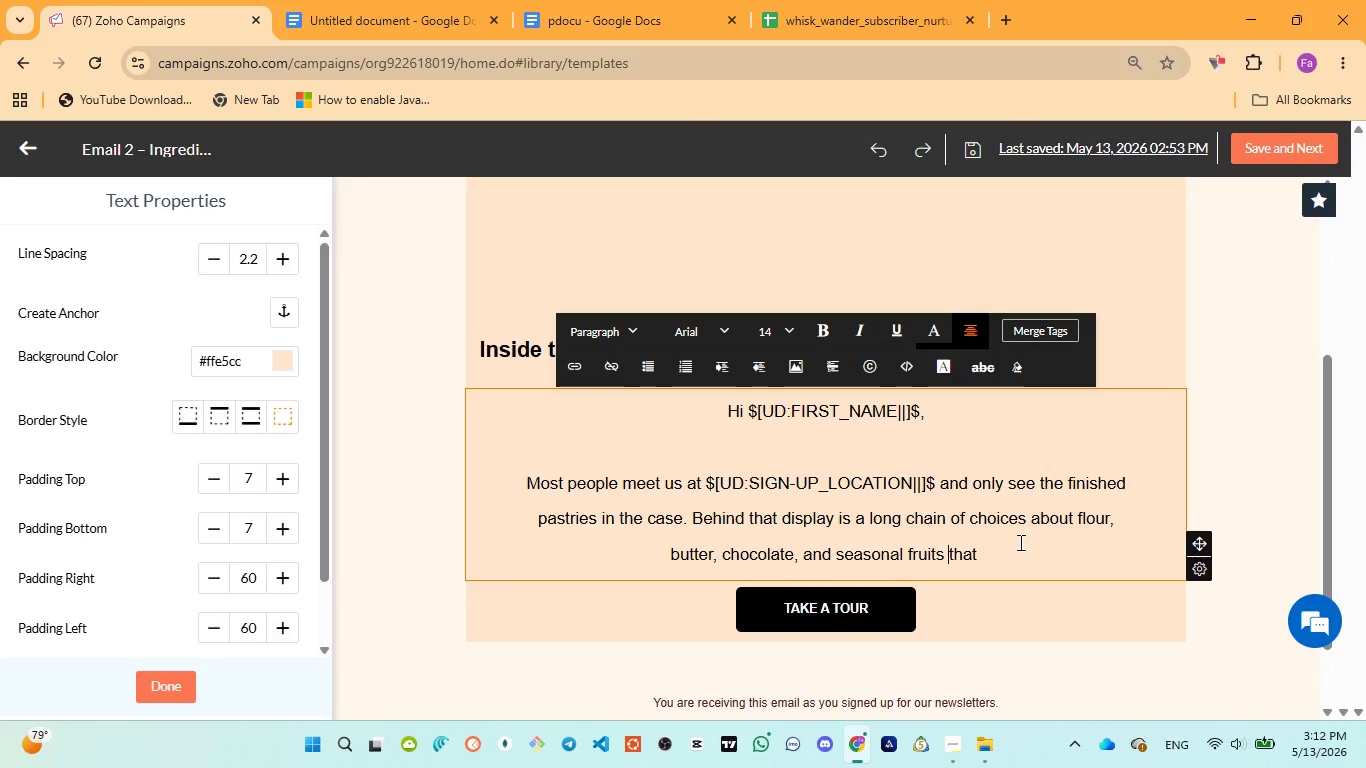 
left_click([1019, 542])
 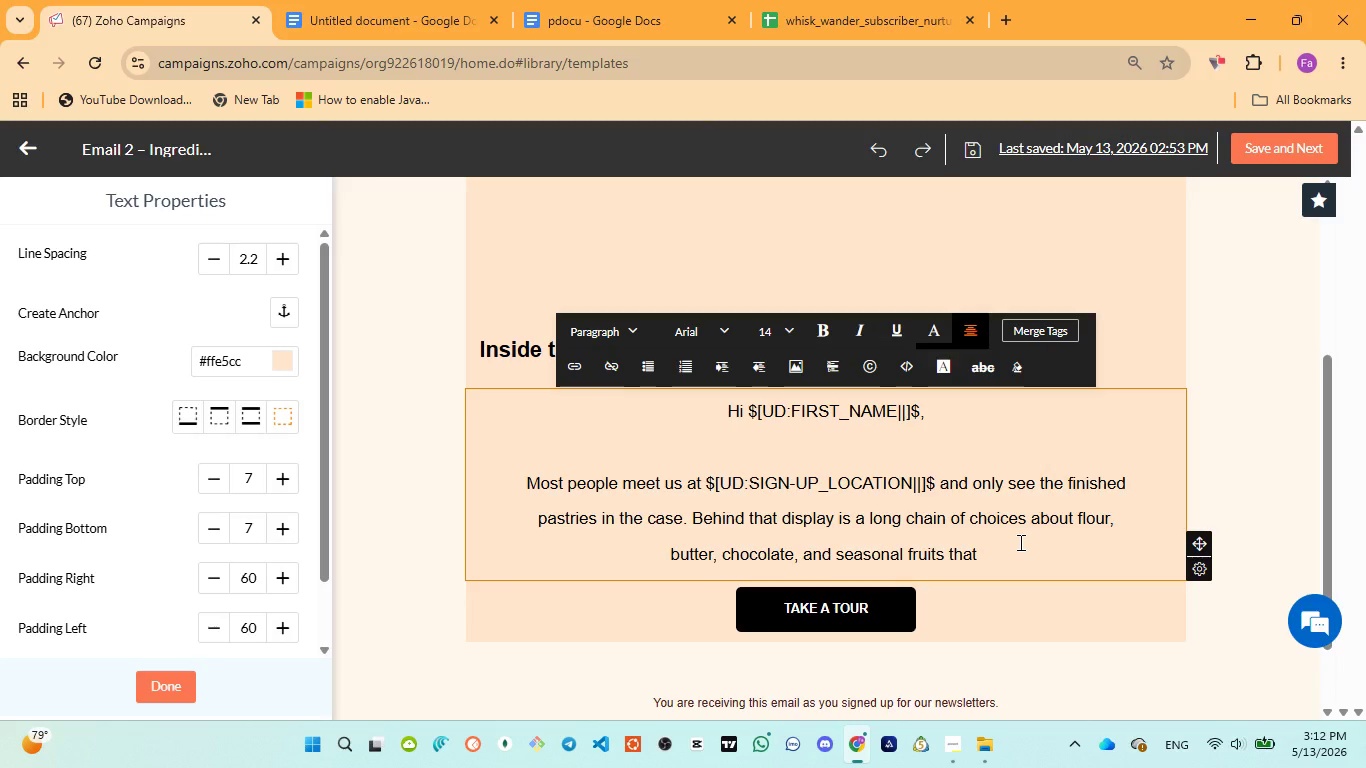 
type(make each )
 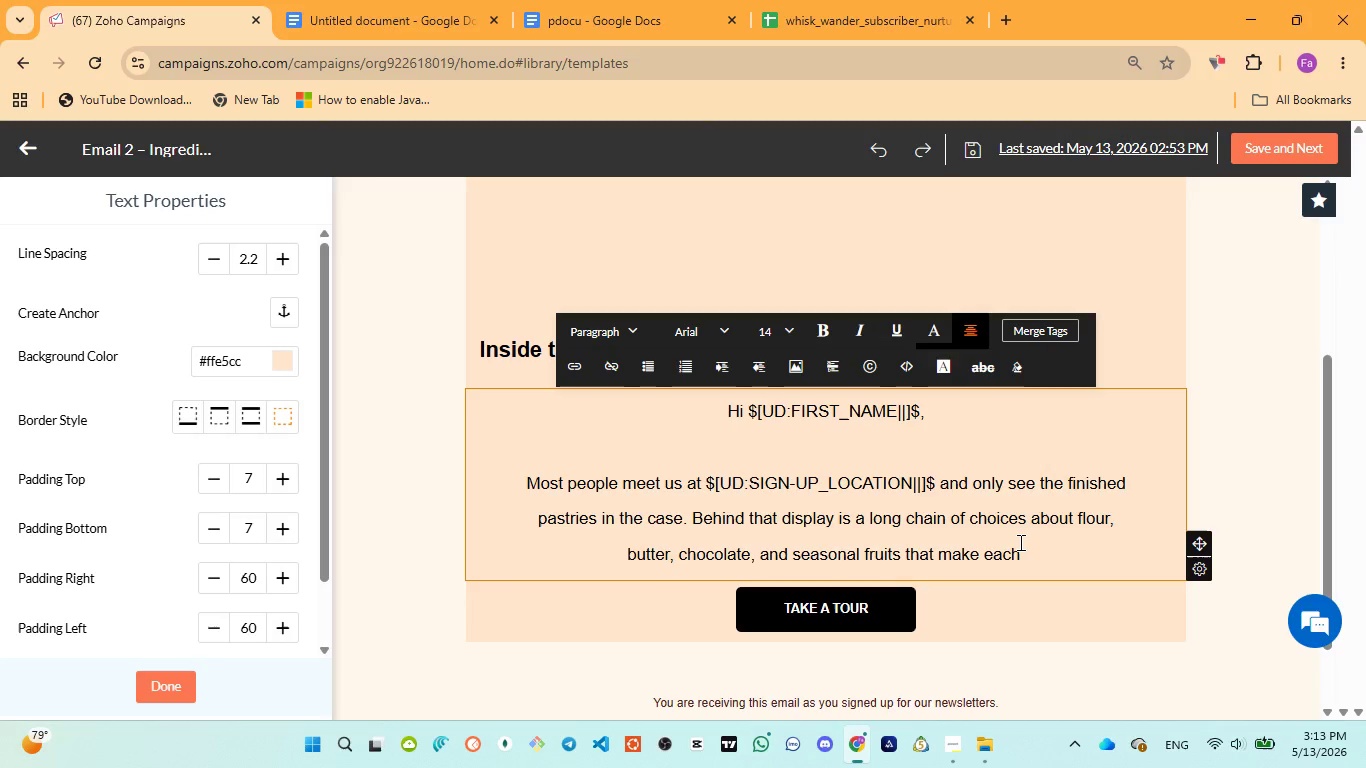 
wait(41.55)
 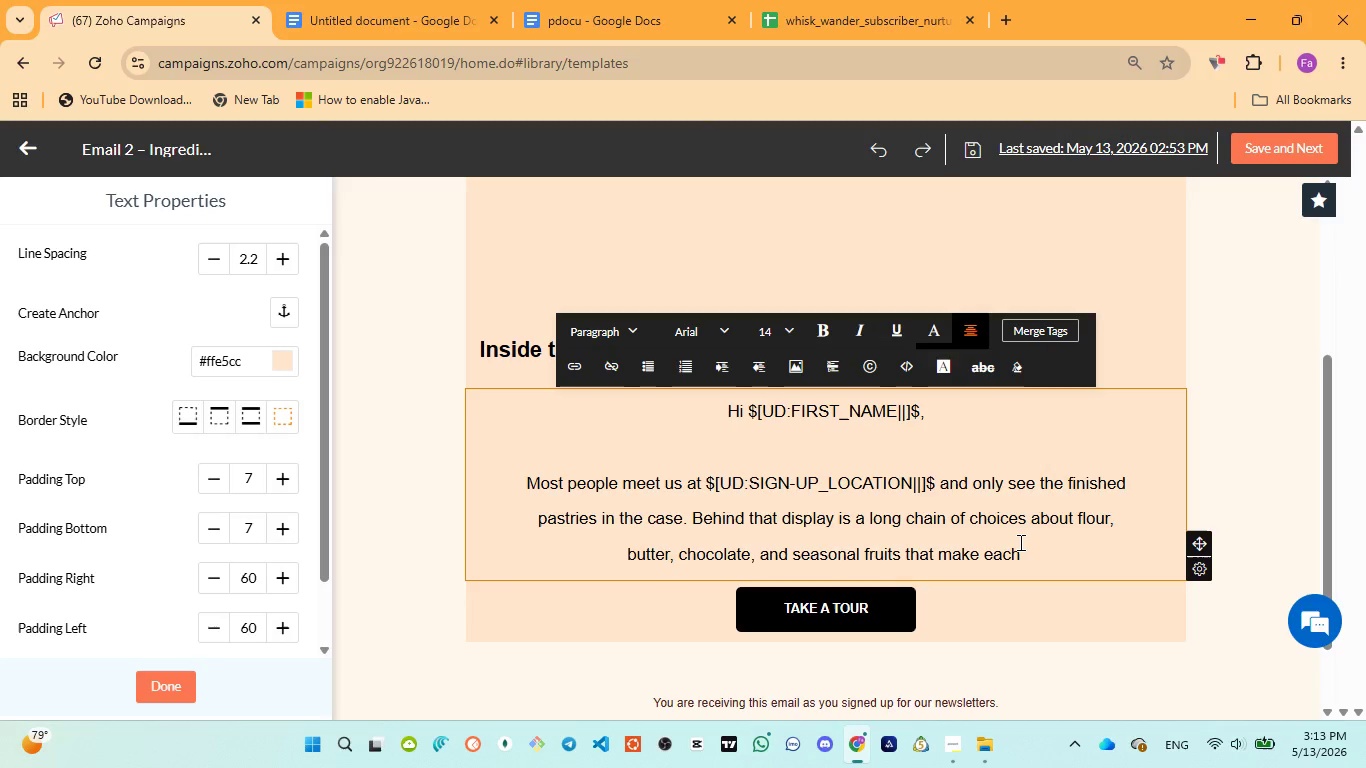 
left_click([592, 19])
 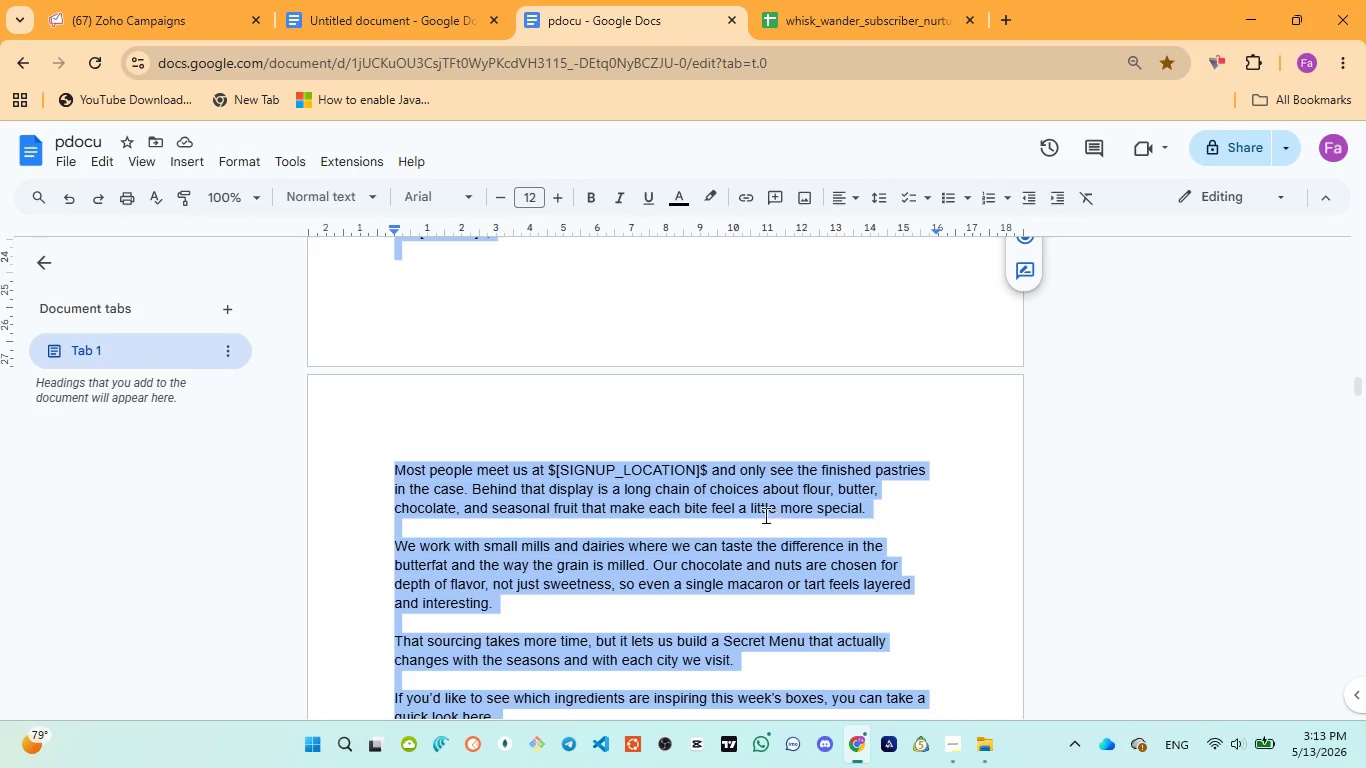 
left_click([98, 13])
 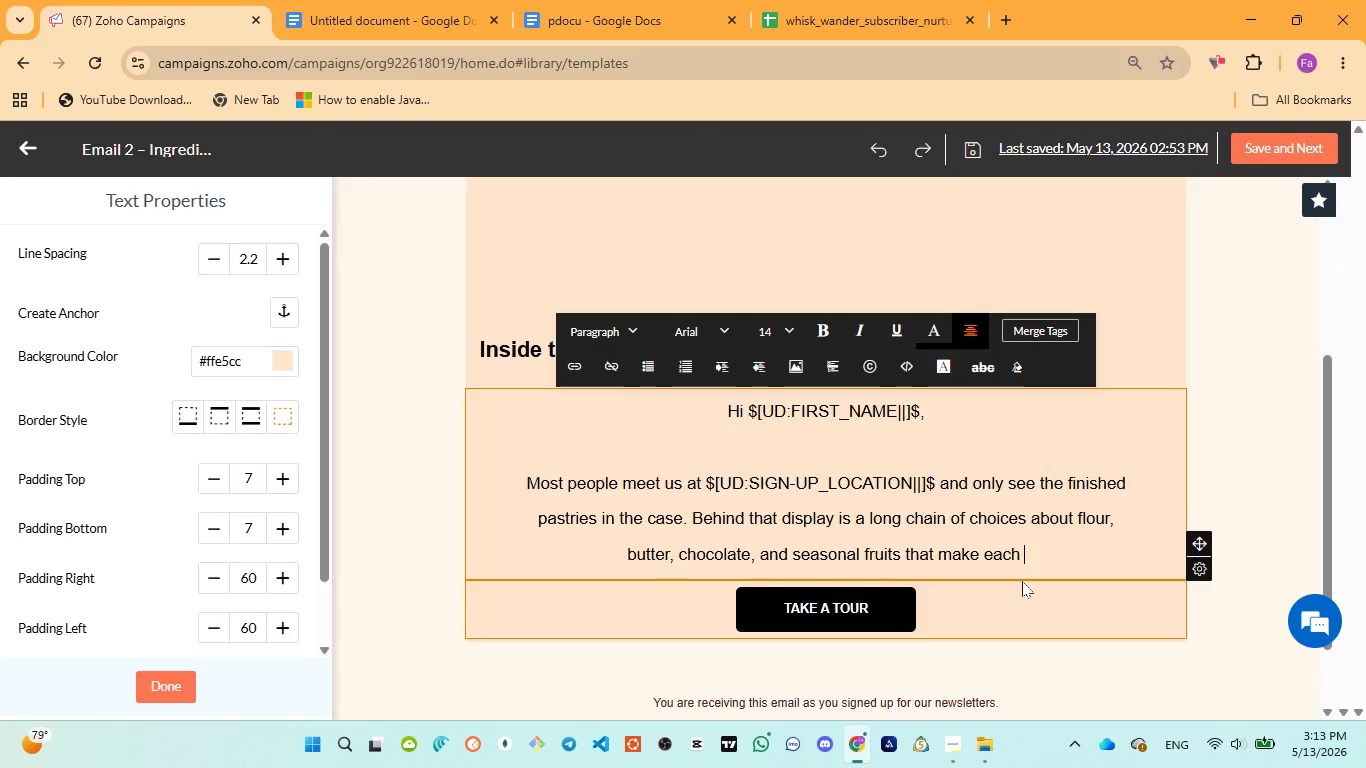 
type(bite feel )
 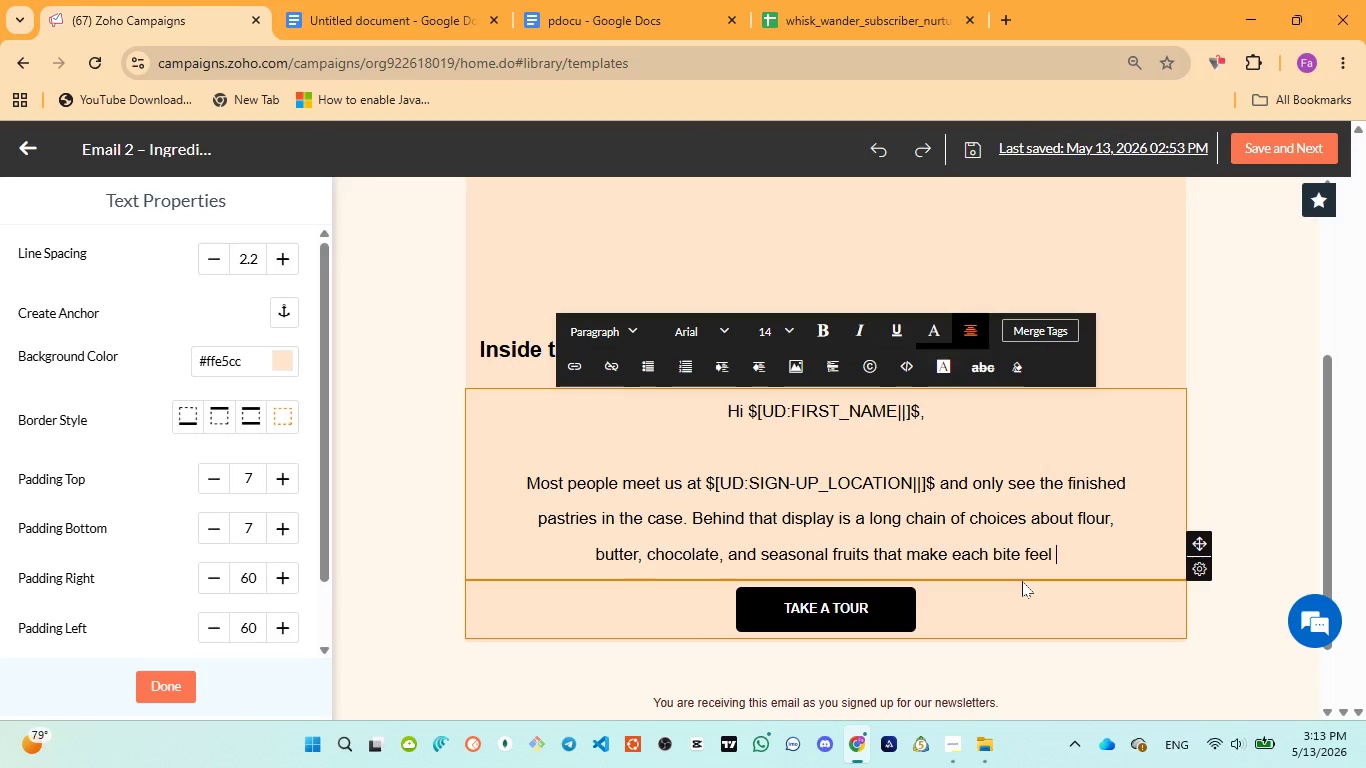 
wait(9.08)
 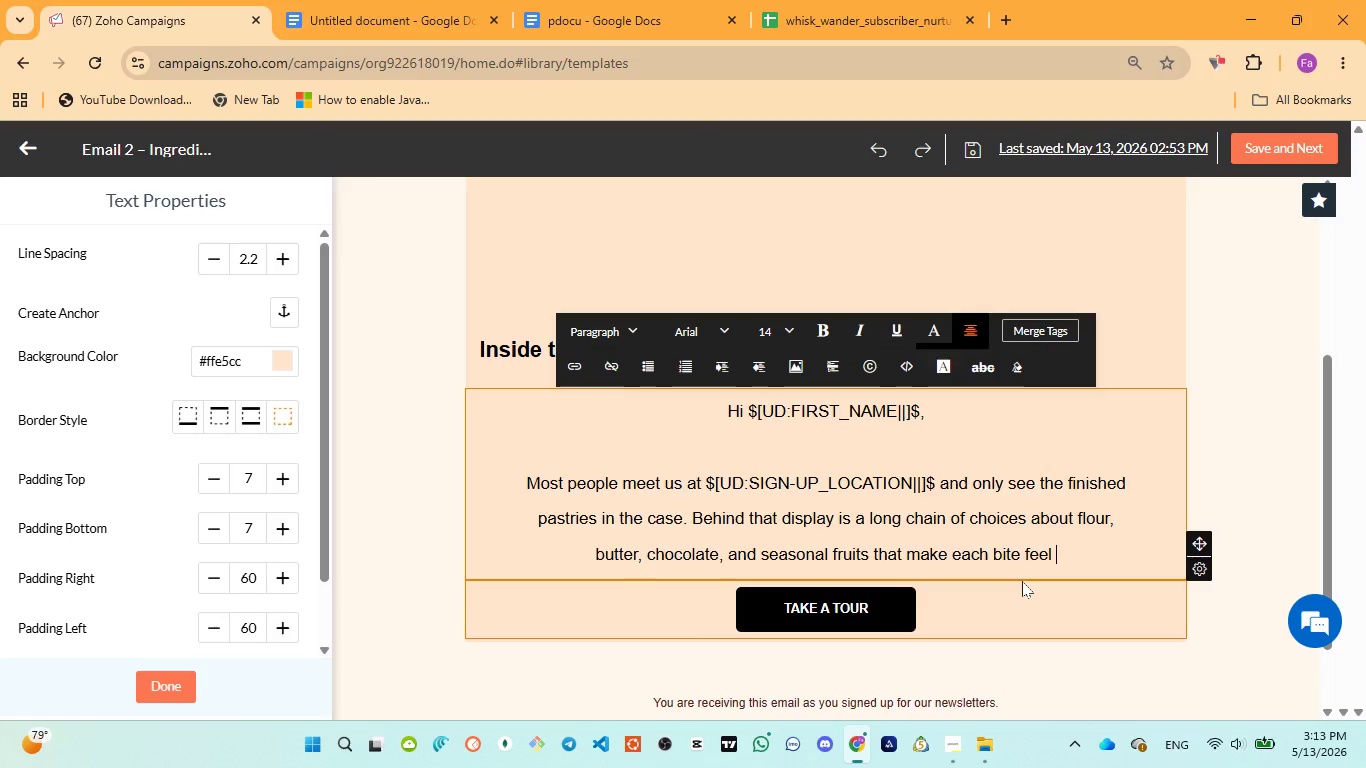 
left_click([568, 8])
 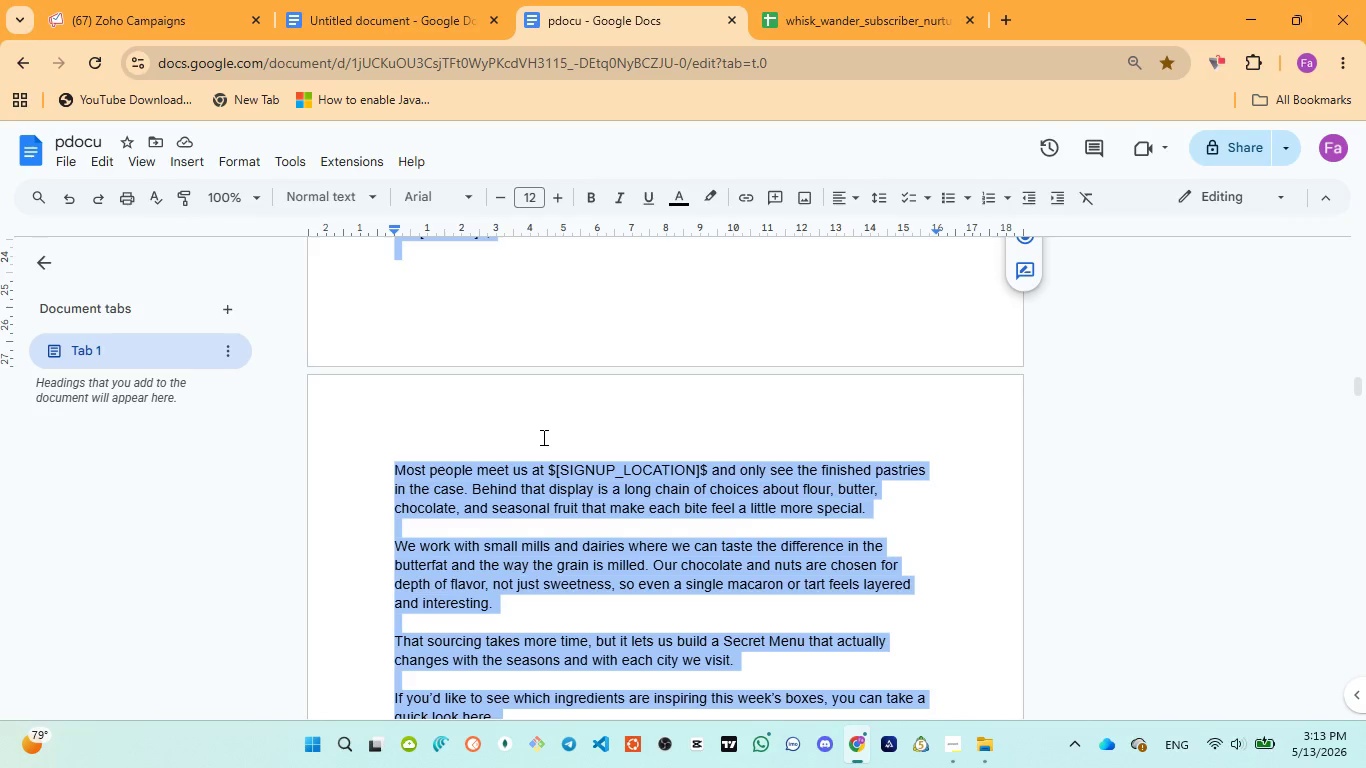 
wait(5.53)
 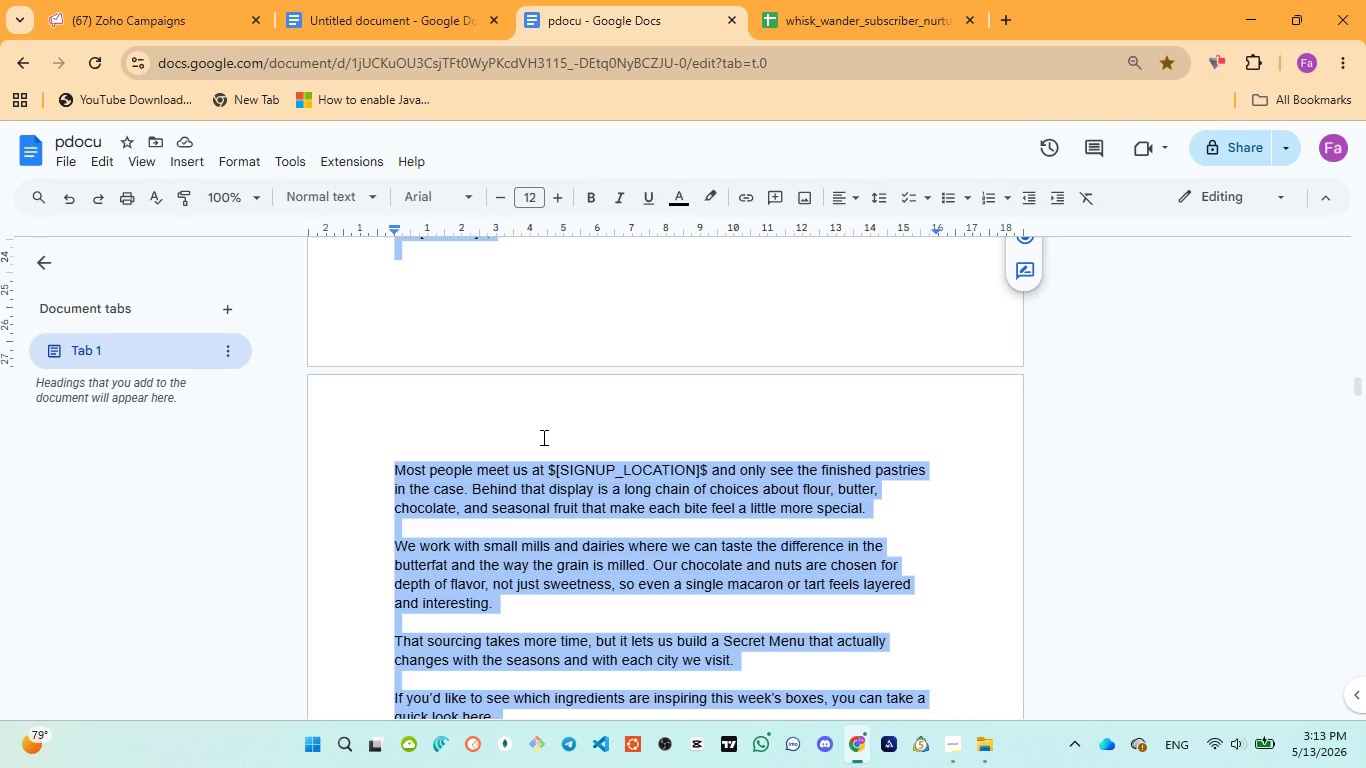 
left_click([149, 18])
 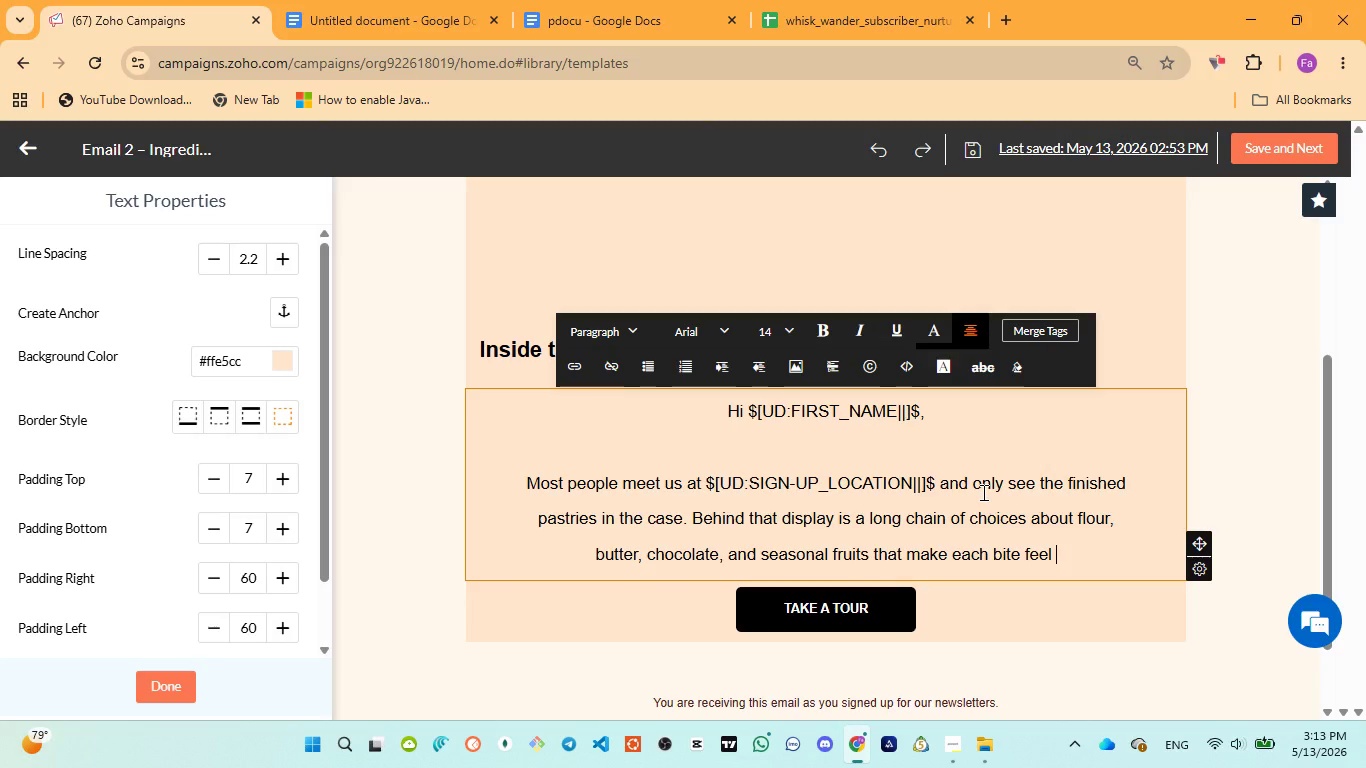 
type(a little more specail )
 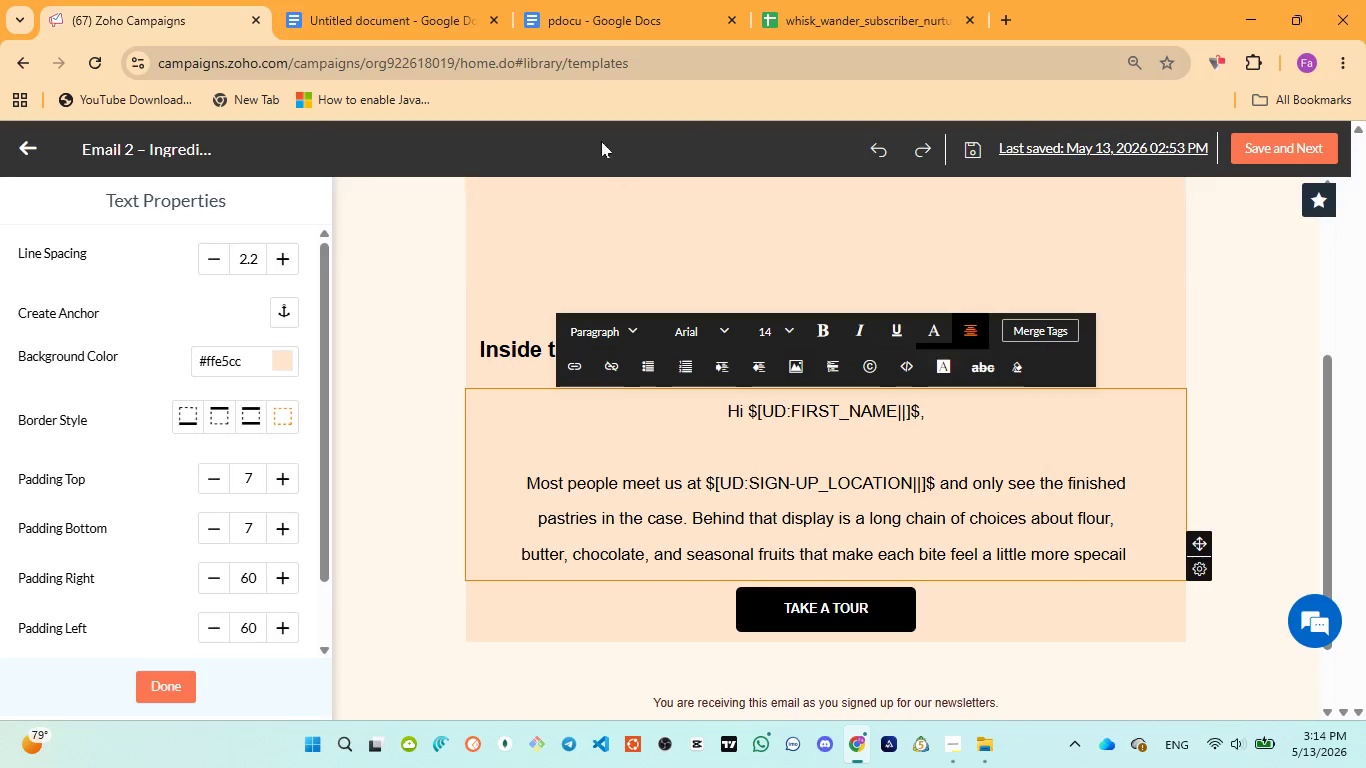 
left_click([550, 15])
 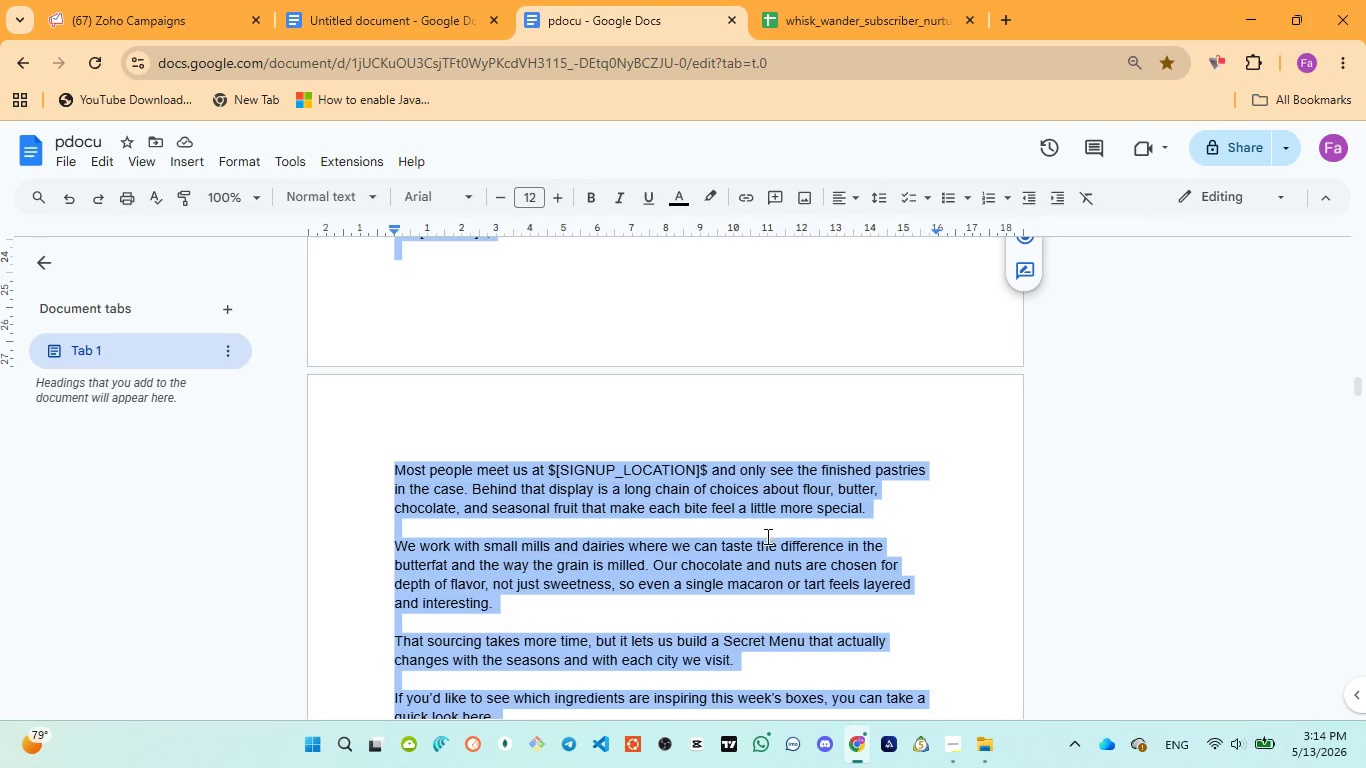 
wait(7.97)
 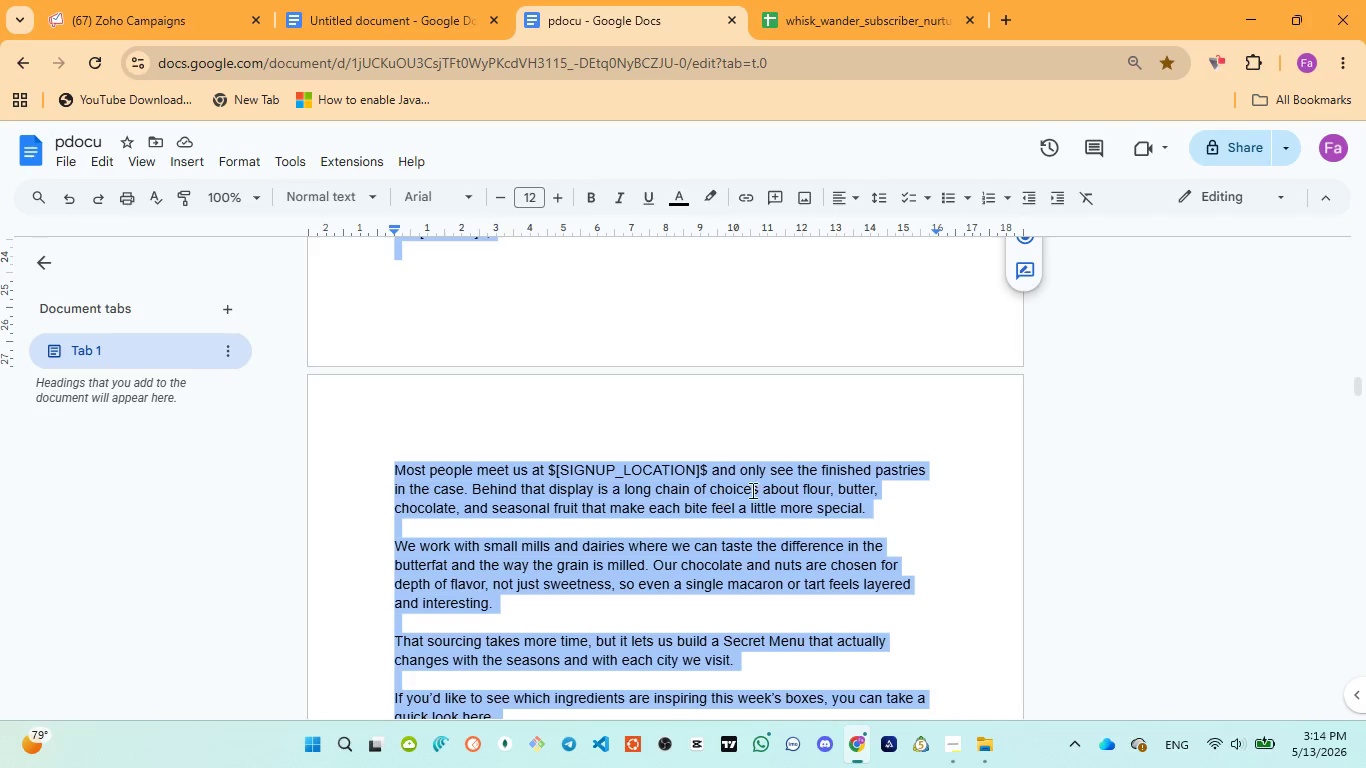 
left_click([151, 0])
 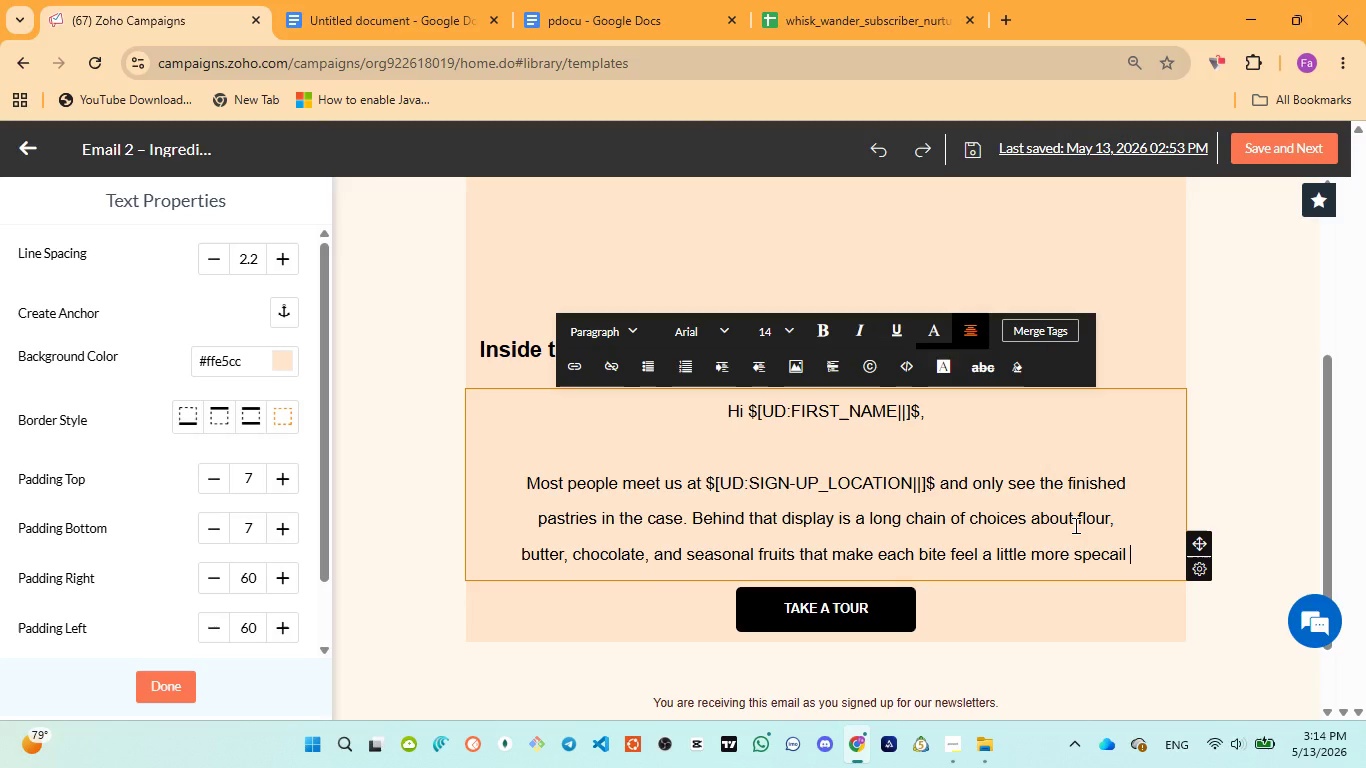 
key(ArrowLeft)
 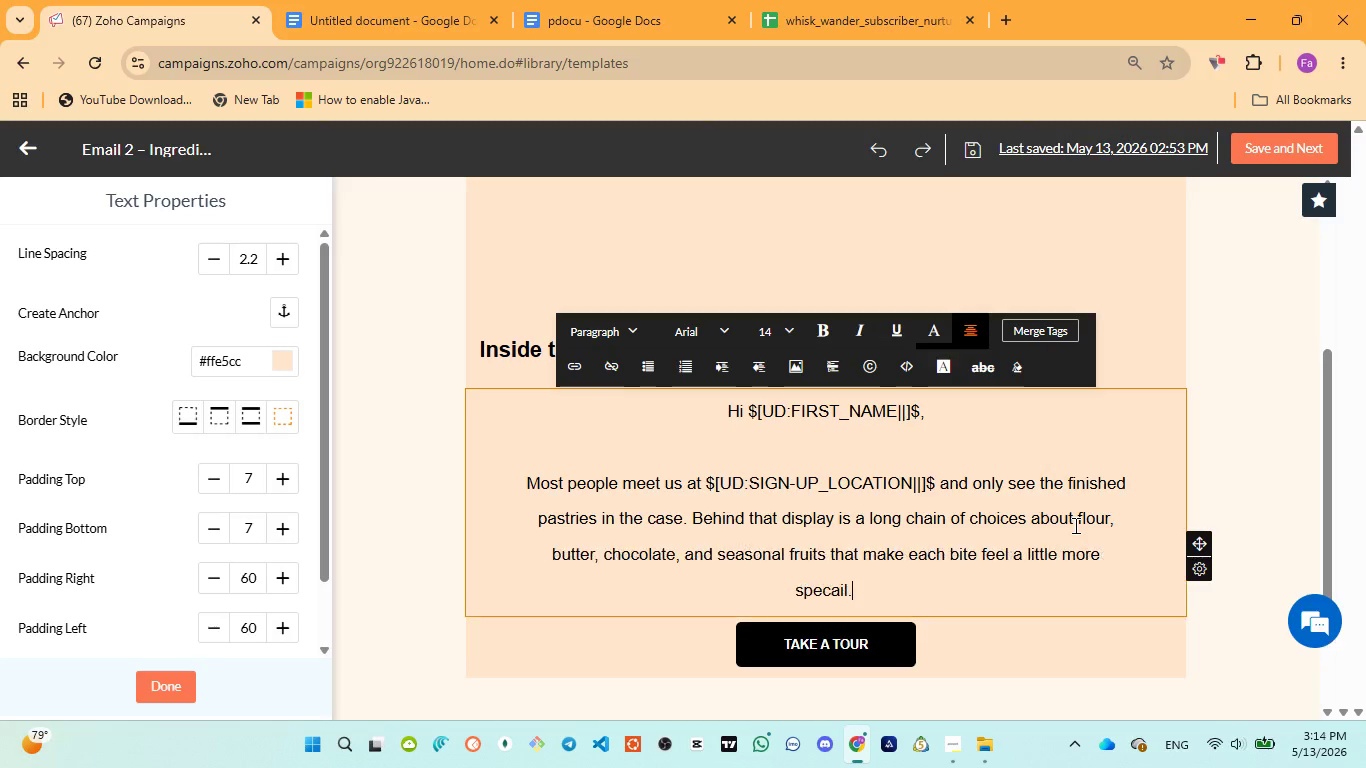 
key(Period)
 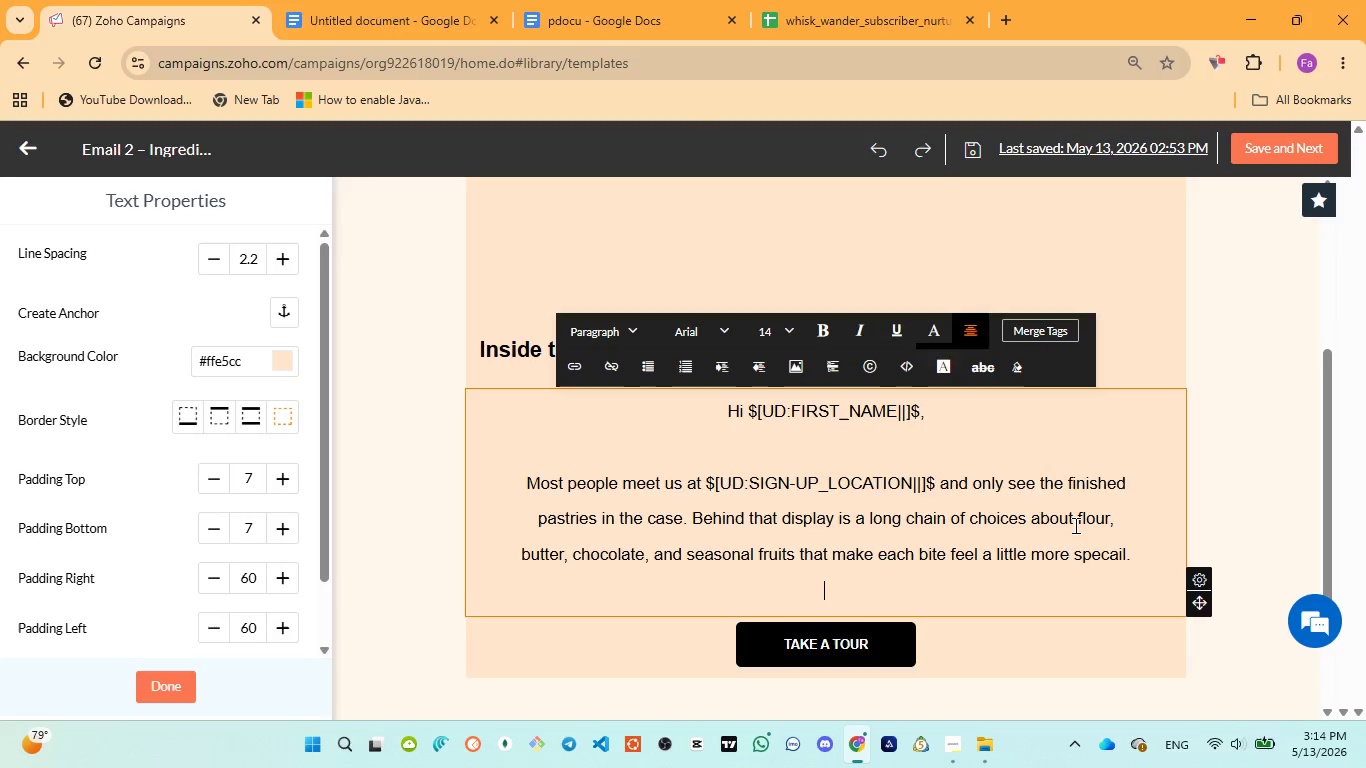 
key(Enter)
 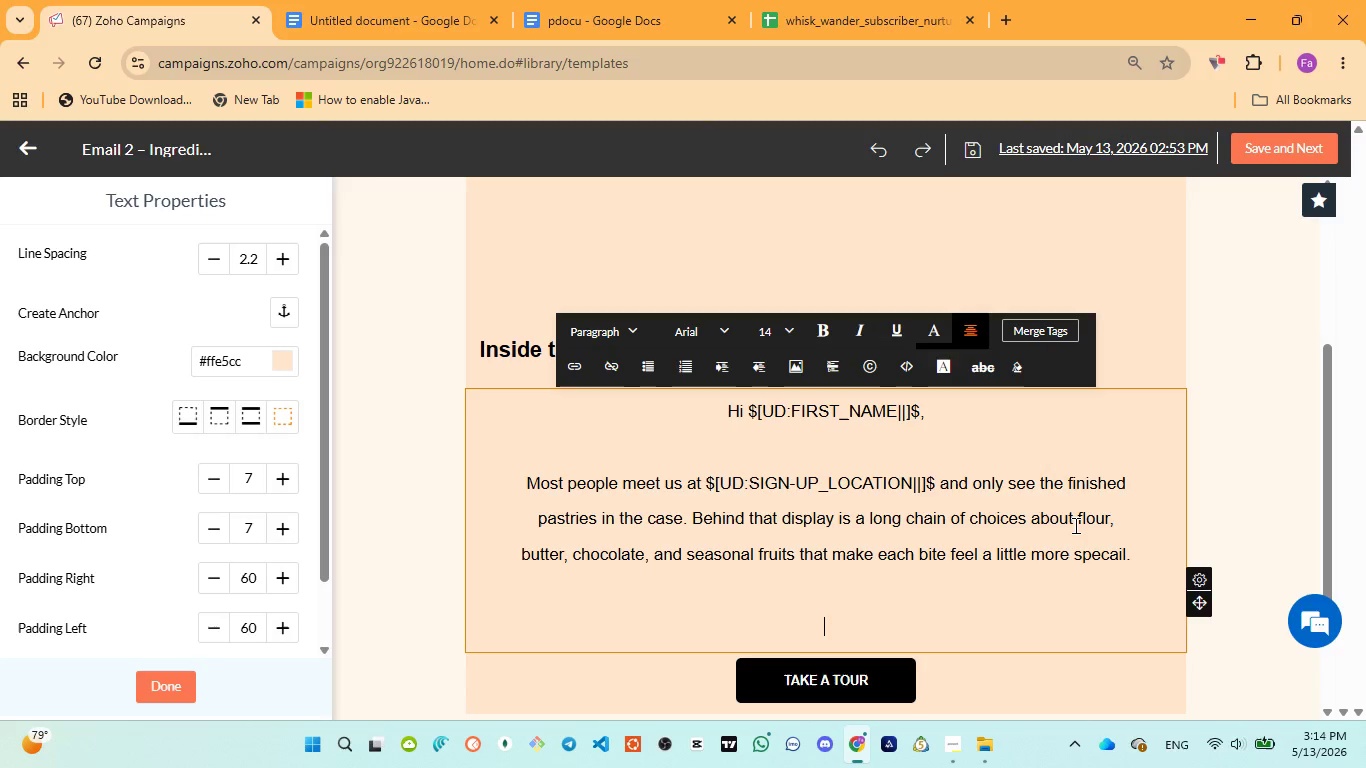 
key(Enter)
 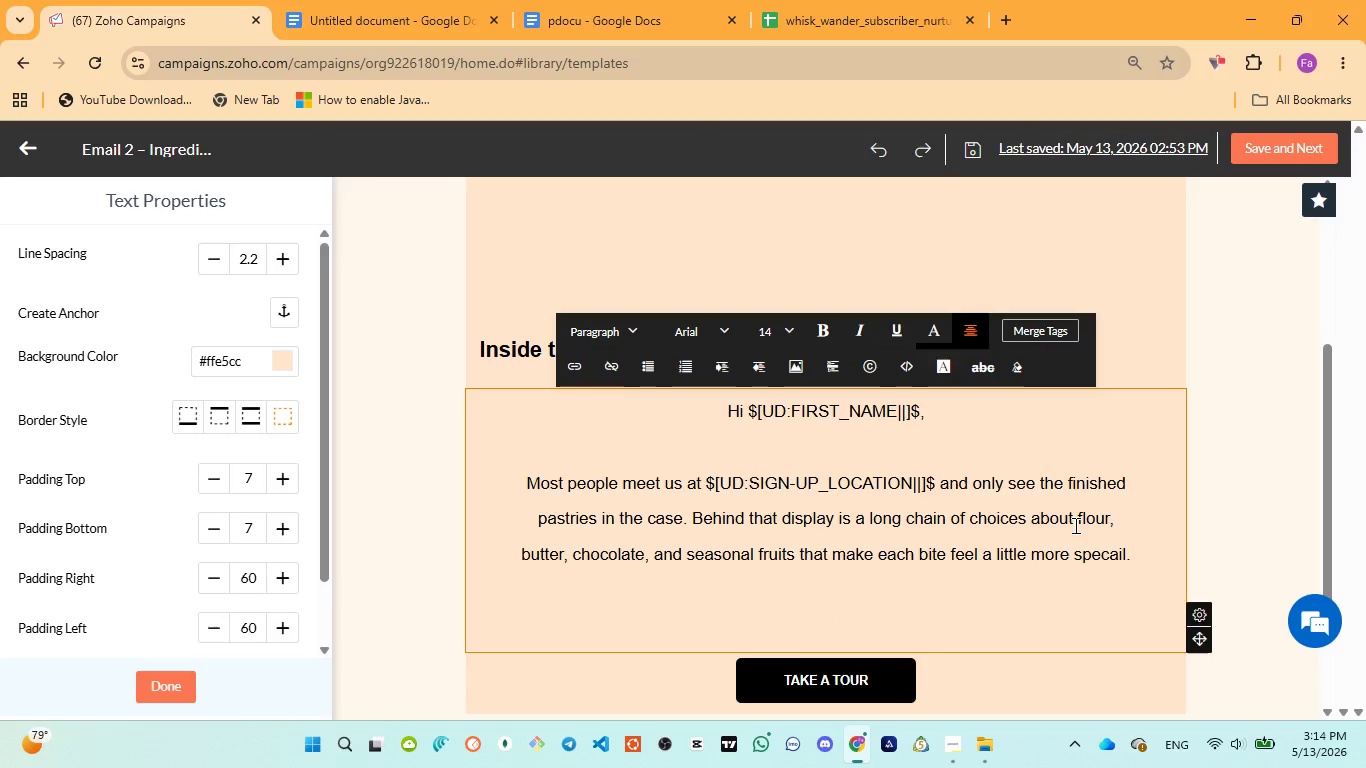 
type(We work with )
 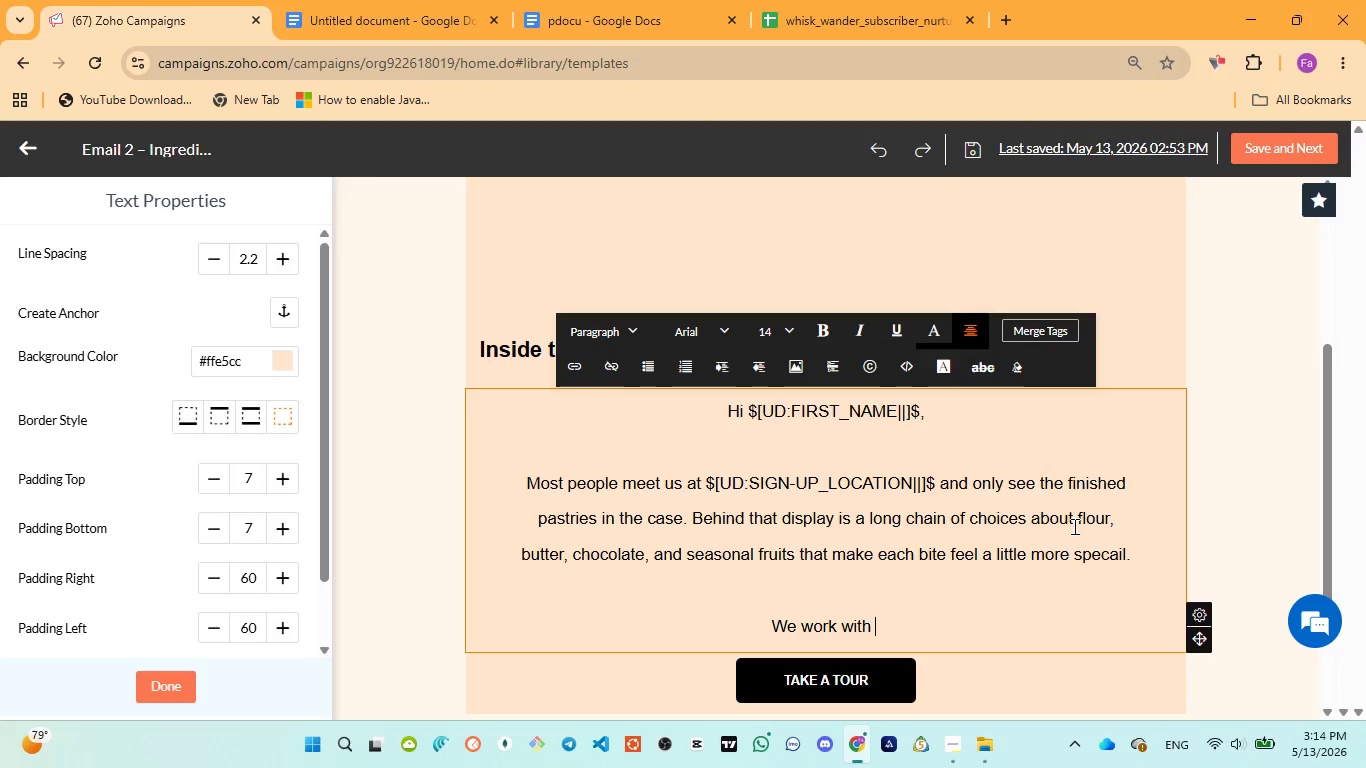 
wait(38.86)
 